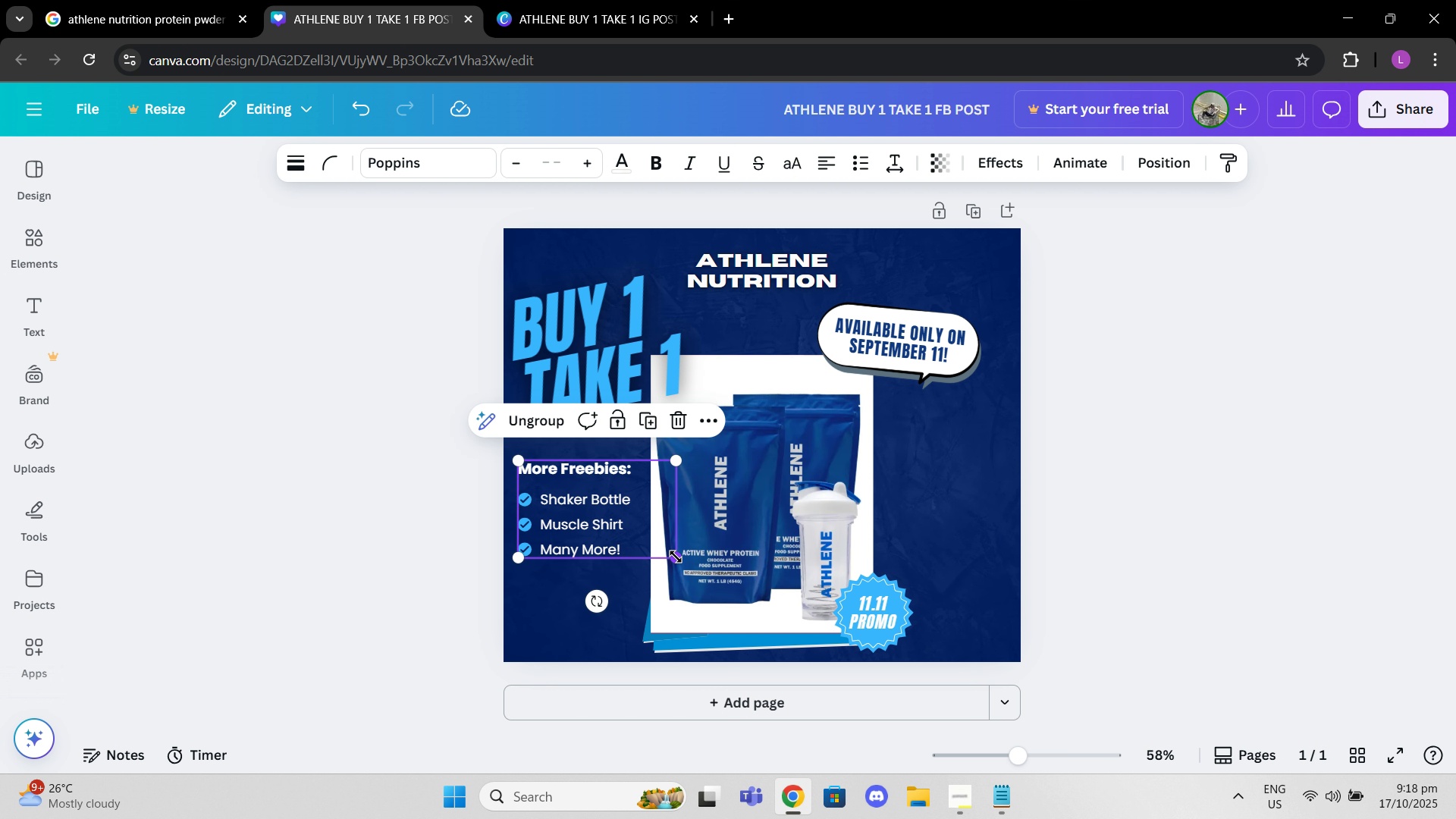 
left_click_drag(start_coordinate=[676, 557], to_coordinate=[691, 566])
 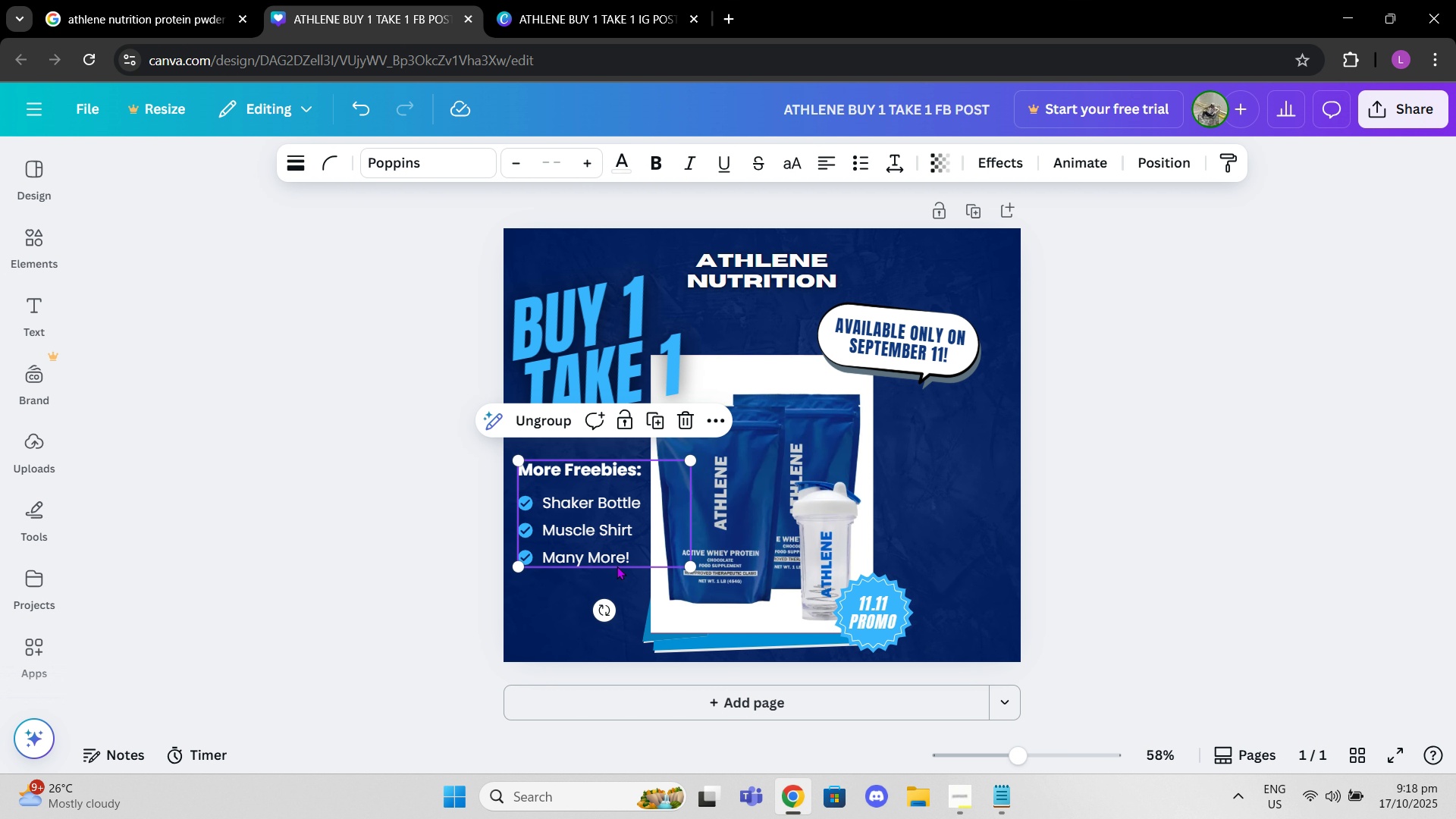 
left_click_drag(start_coordinate=[617, 566], to_coordinate=[617, 575])
 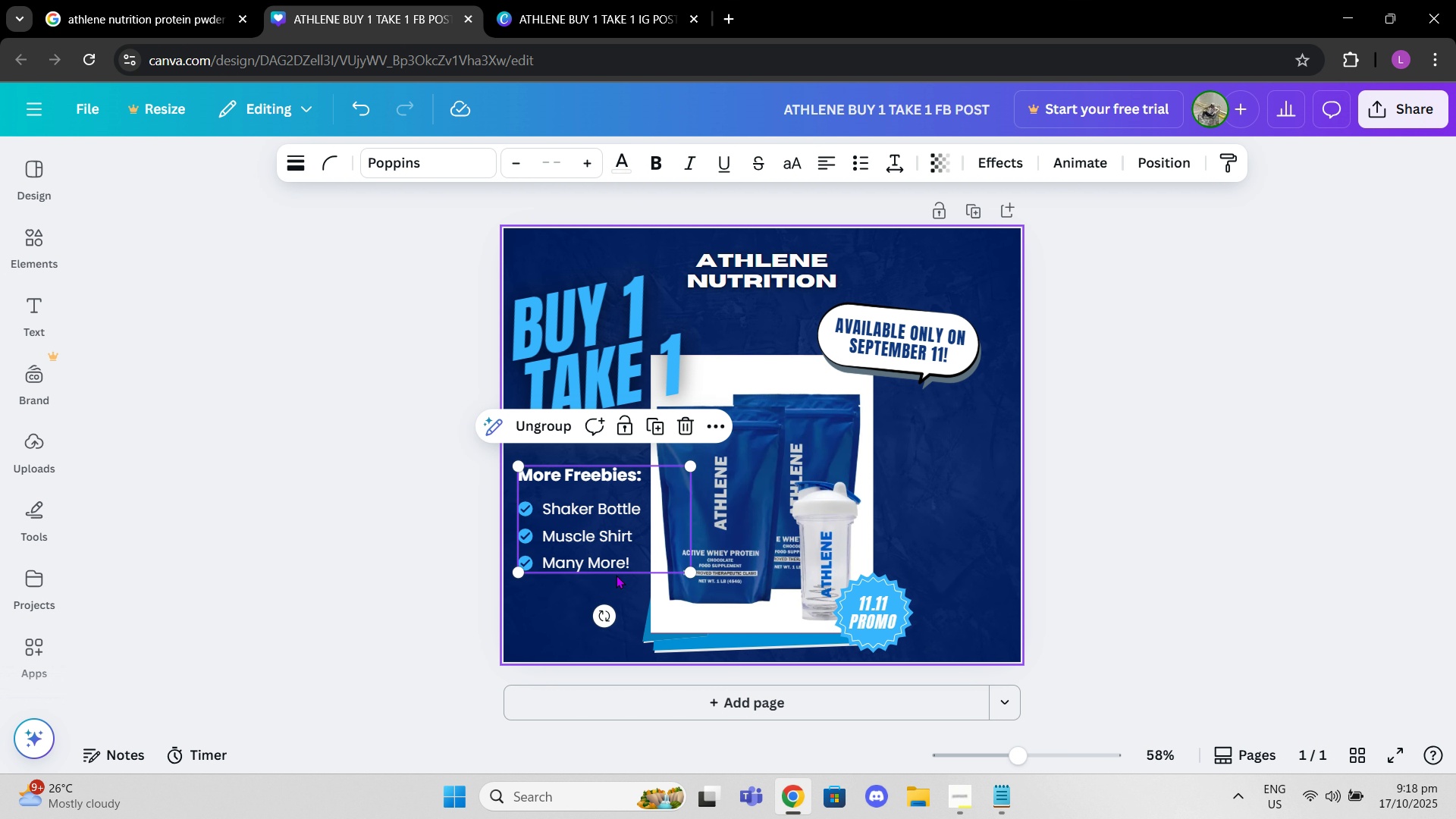 
left_click_drag(start_coordinate=[617, 575], to_coordinate=[609, 576])
 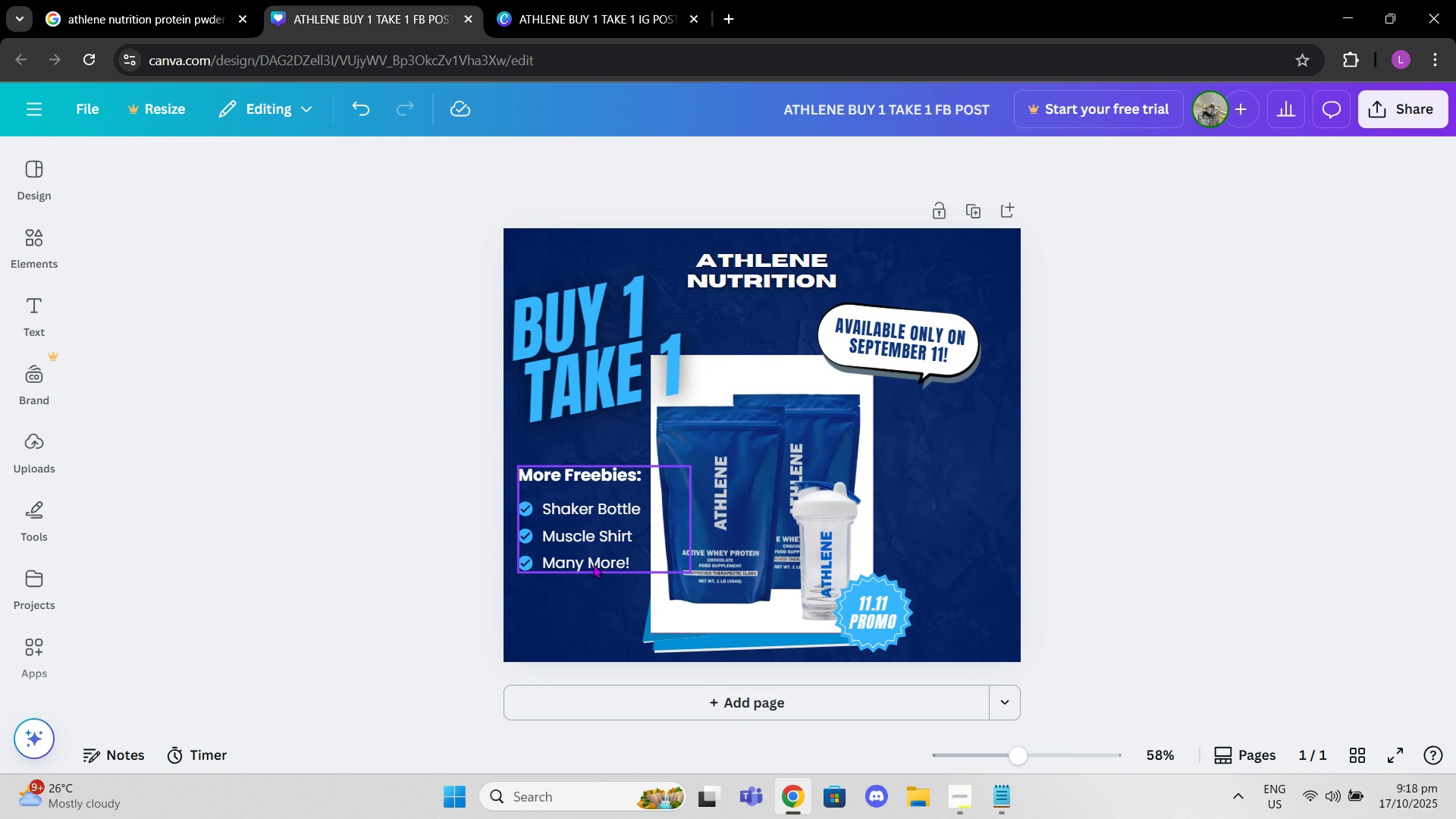 
left_click_drag(start_coordinate=[598, 556], to_coordinate=[588, 554])
 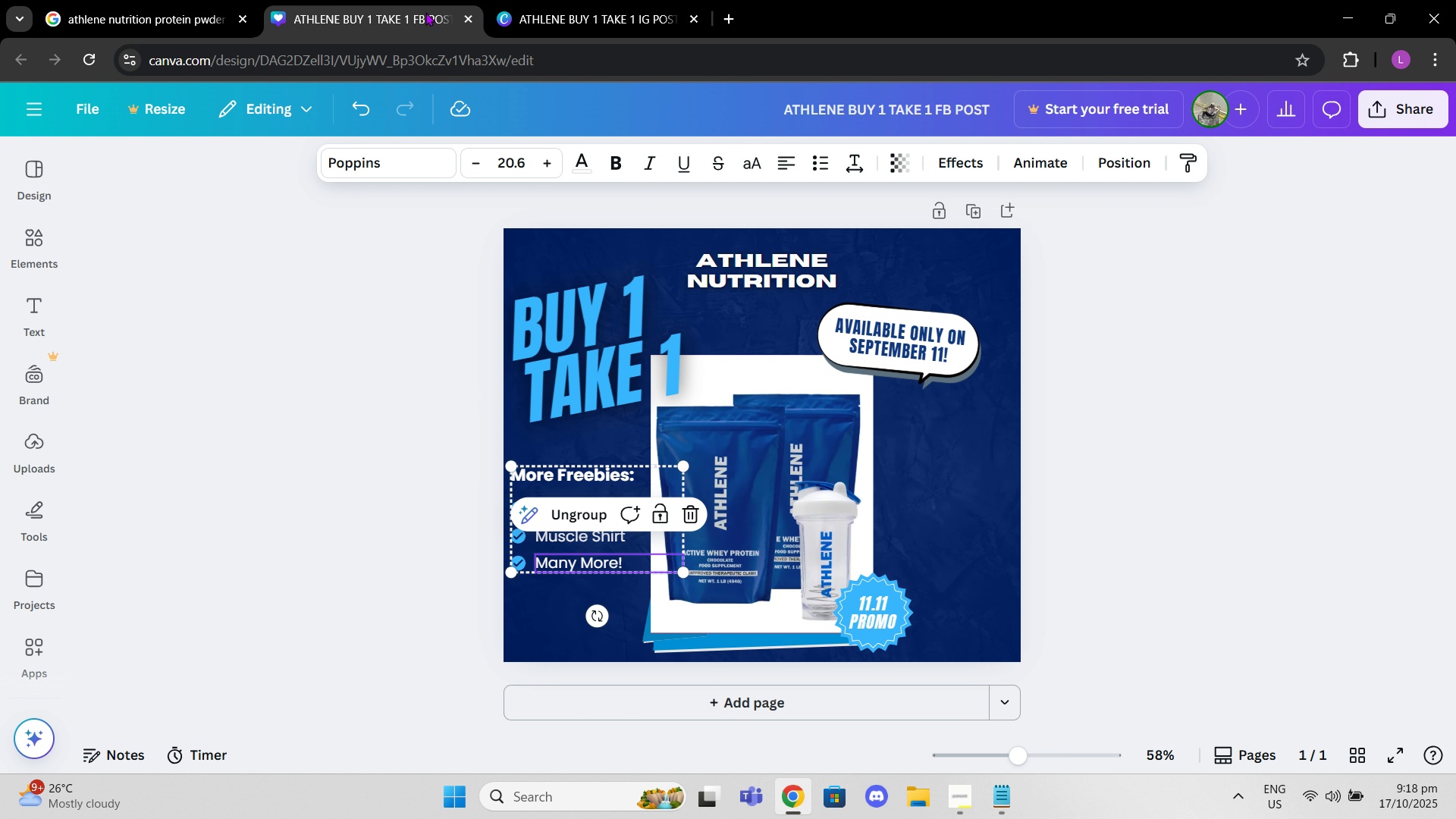 
left_click([581, 24])
 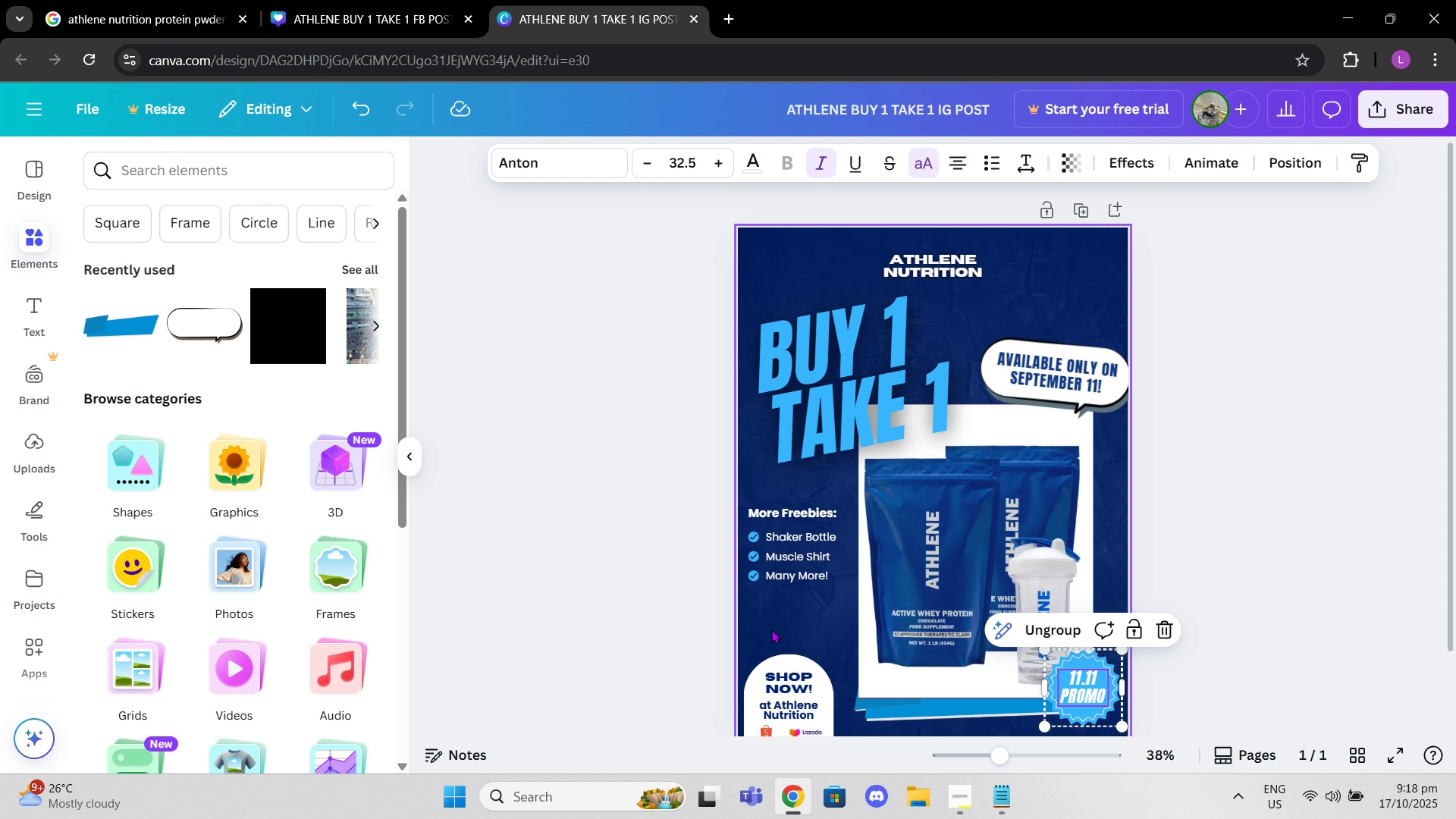 
scroll: coordinate [764, 626], scroll_direction: down, amount: 1.0
 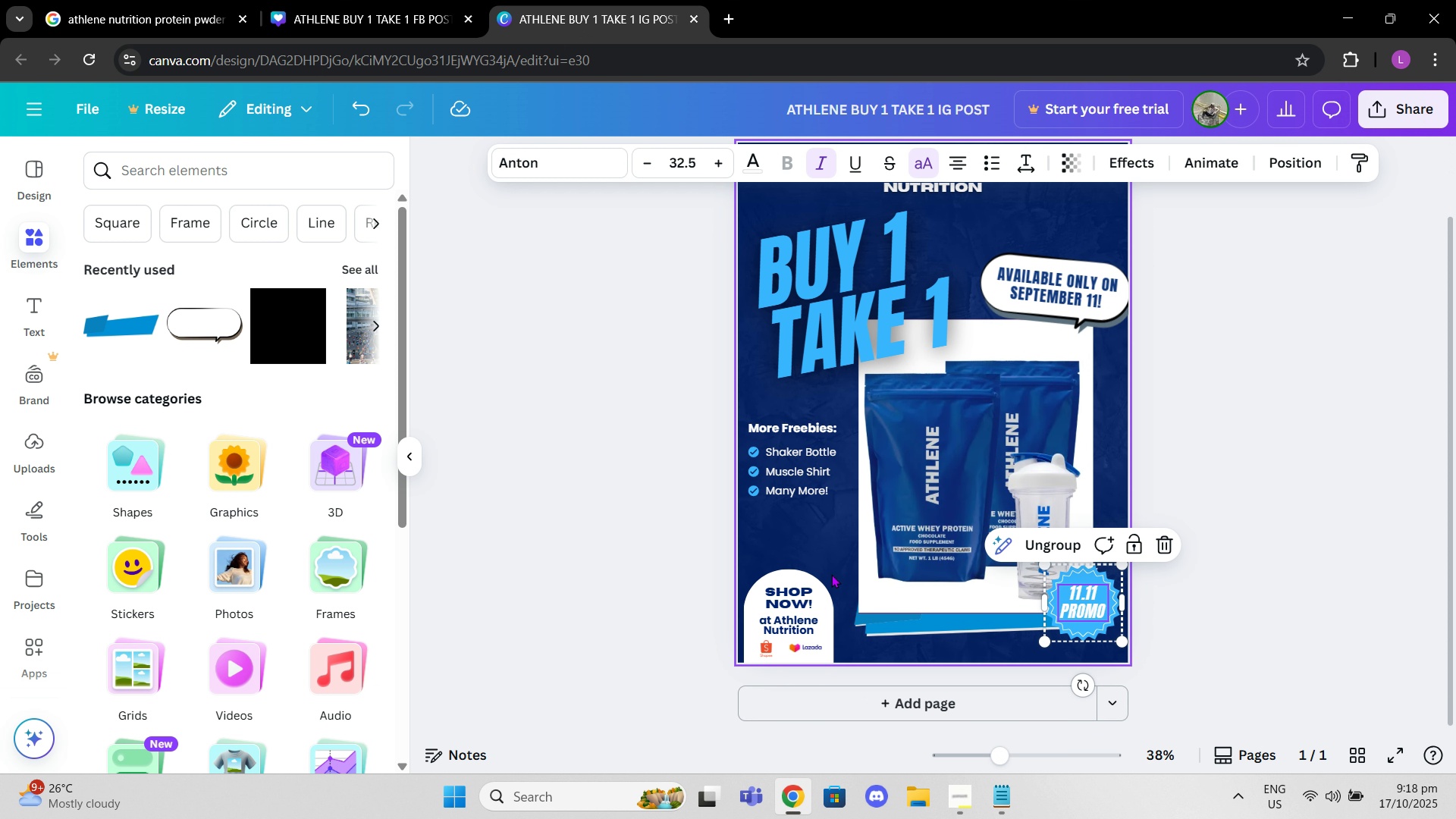 
left_click_drag(start_coordinate=[761, 549], to_coordinate=[839, 666])
 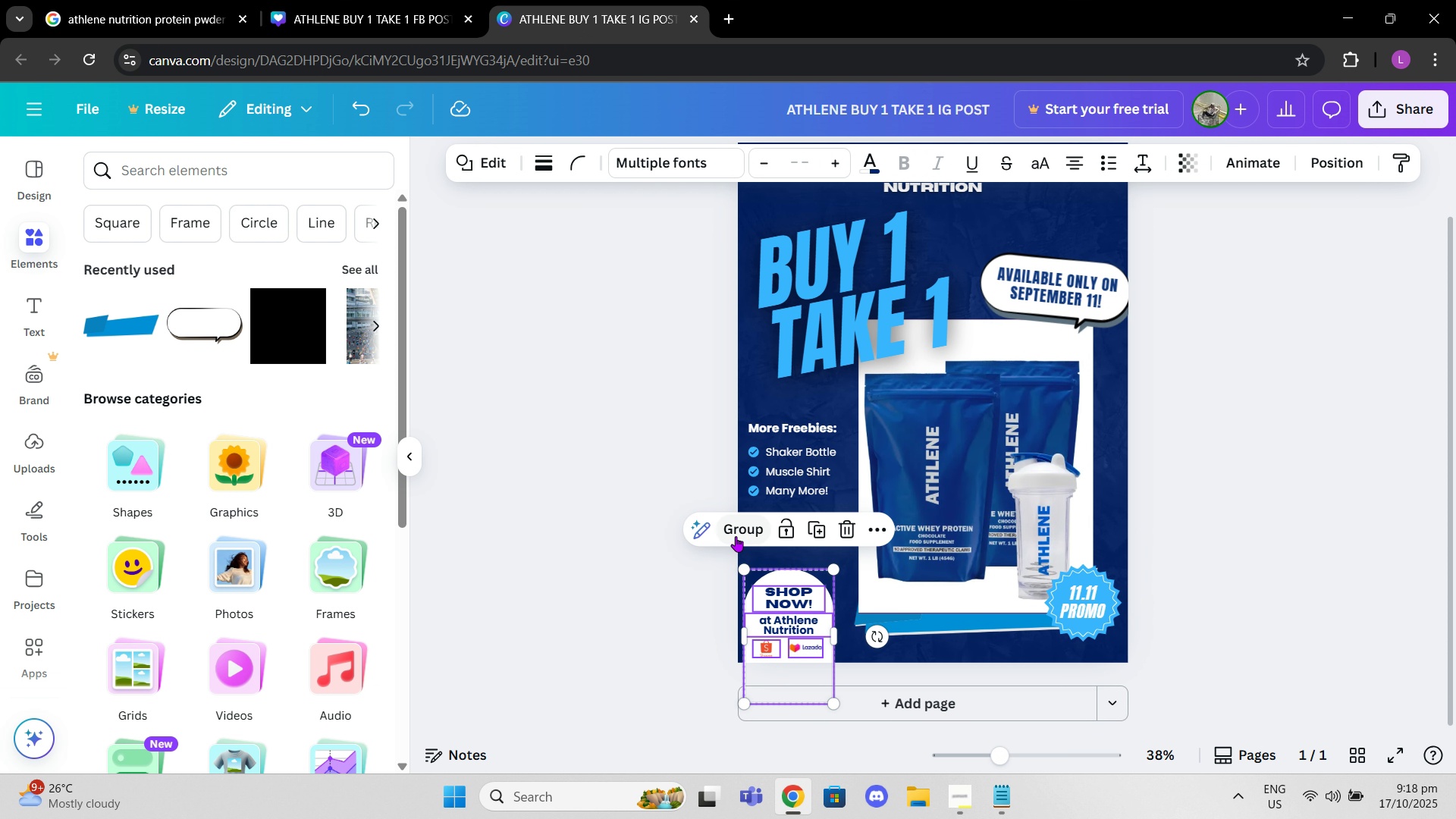 
left_click([736, 536])
 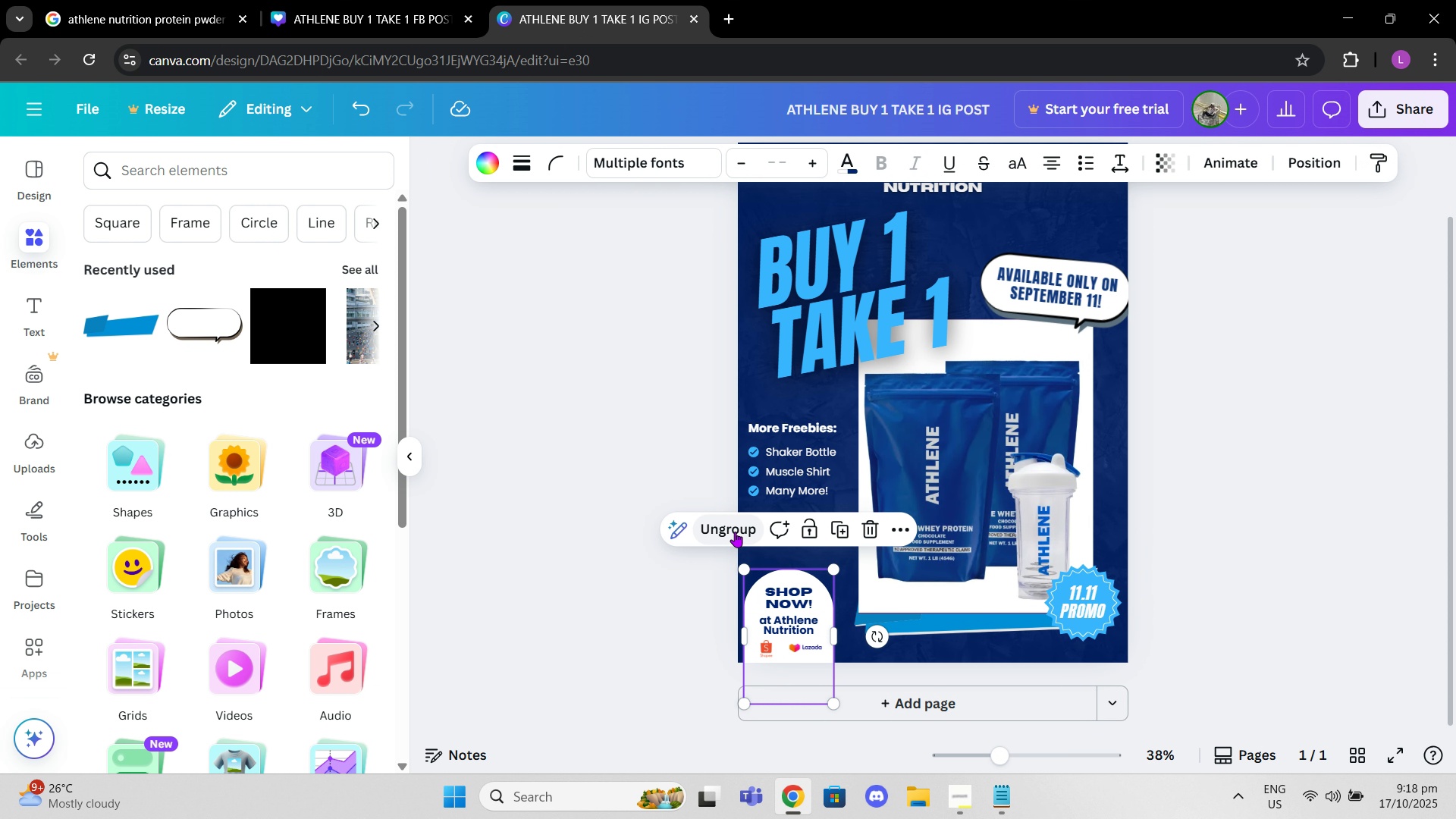 
key(Control+ControlLeft)
 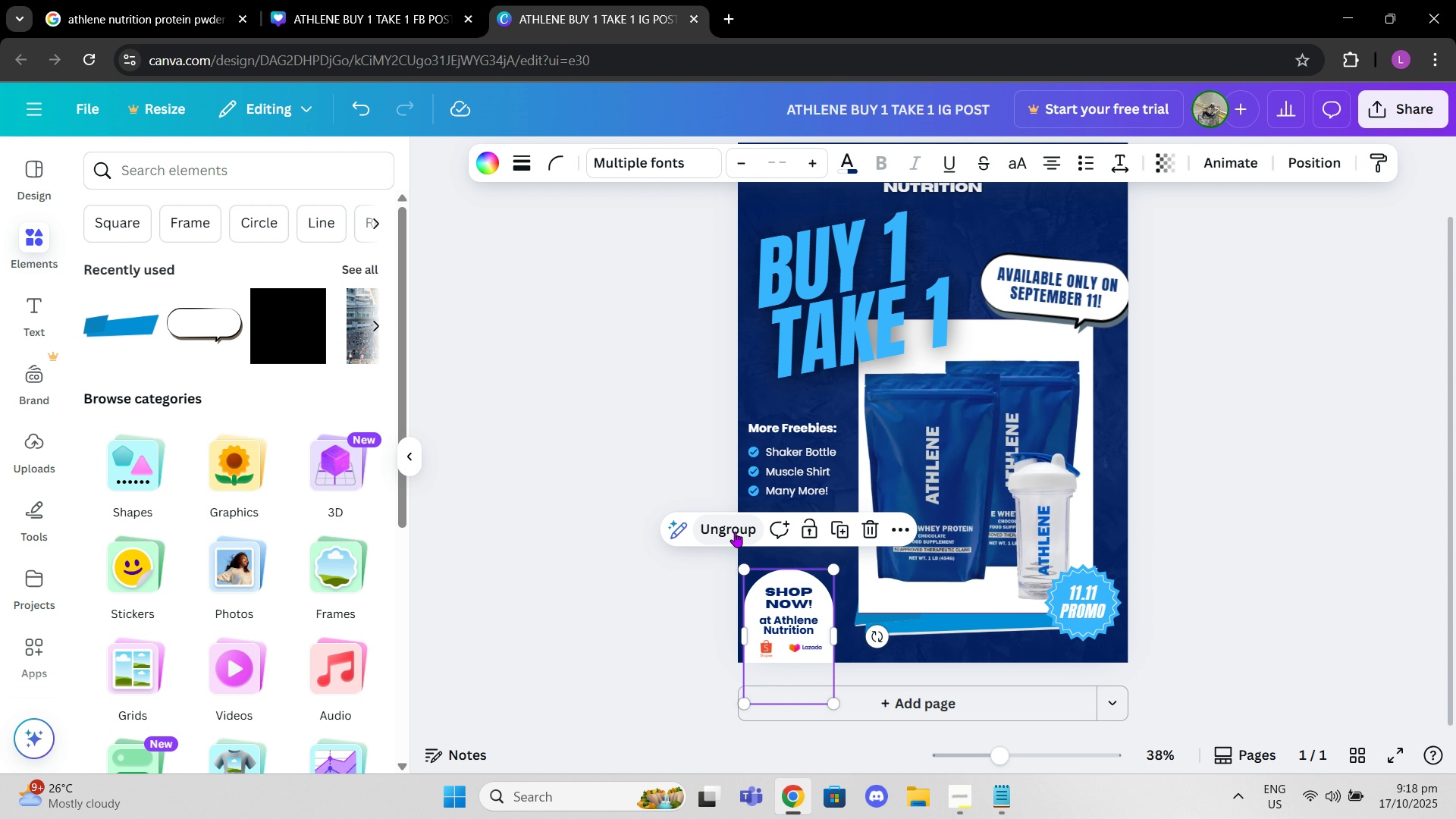 
key(Control+C)
 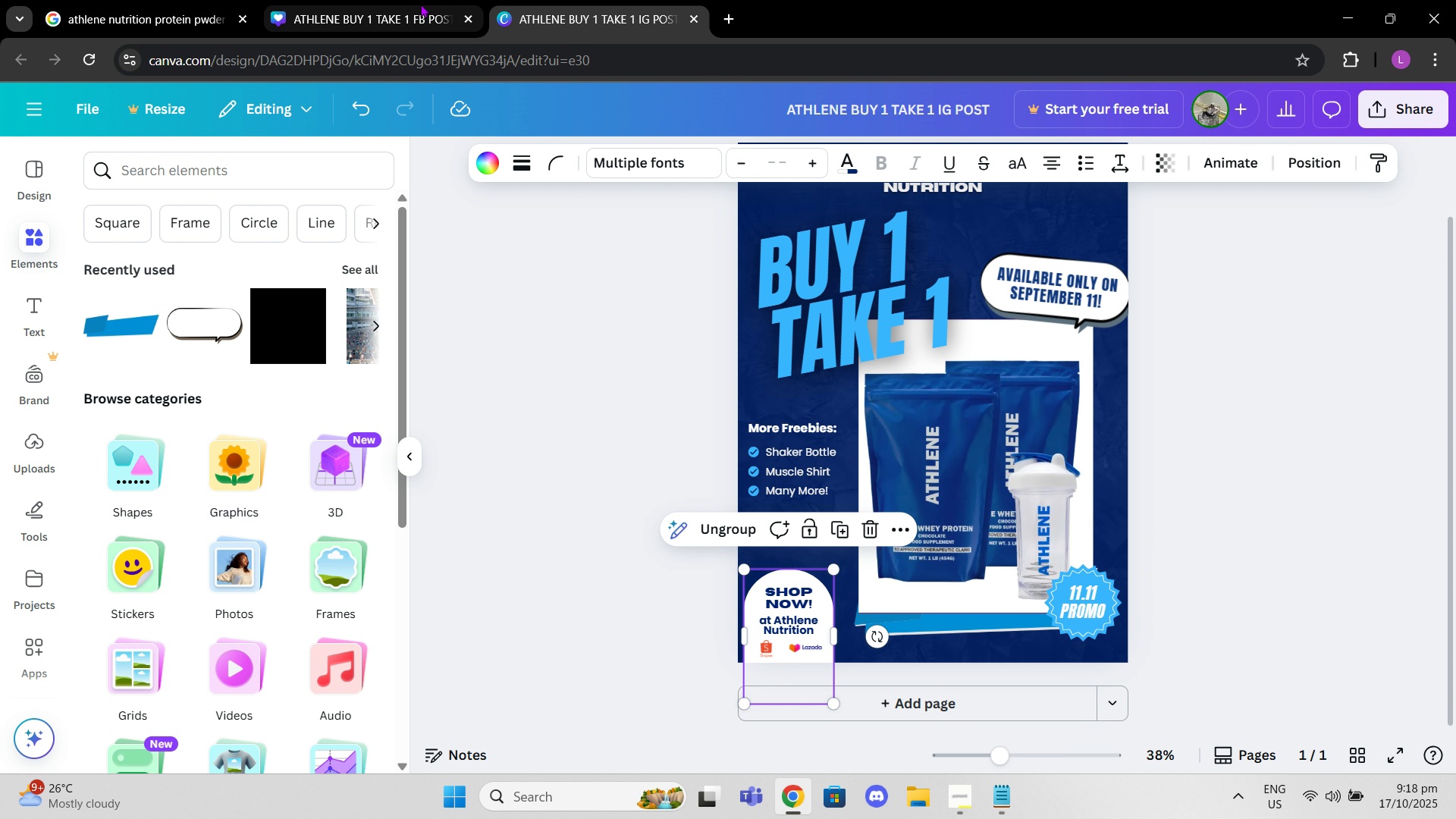 
left_click([412, 10])
 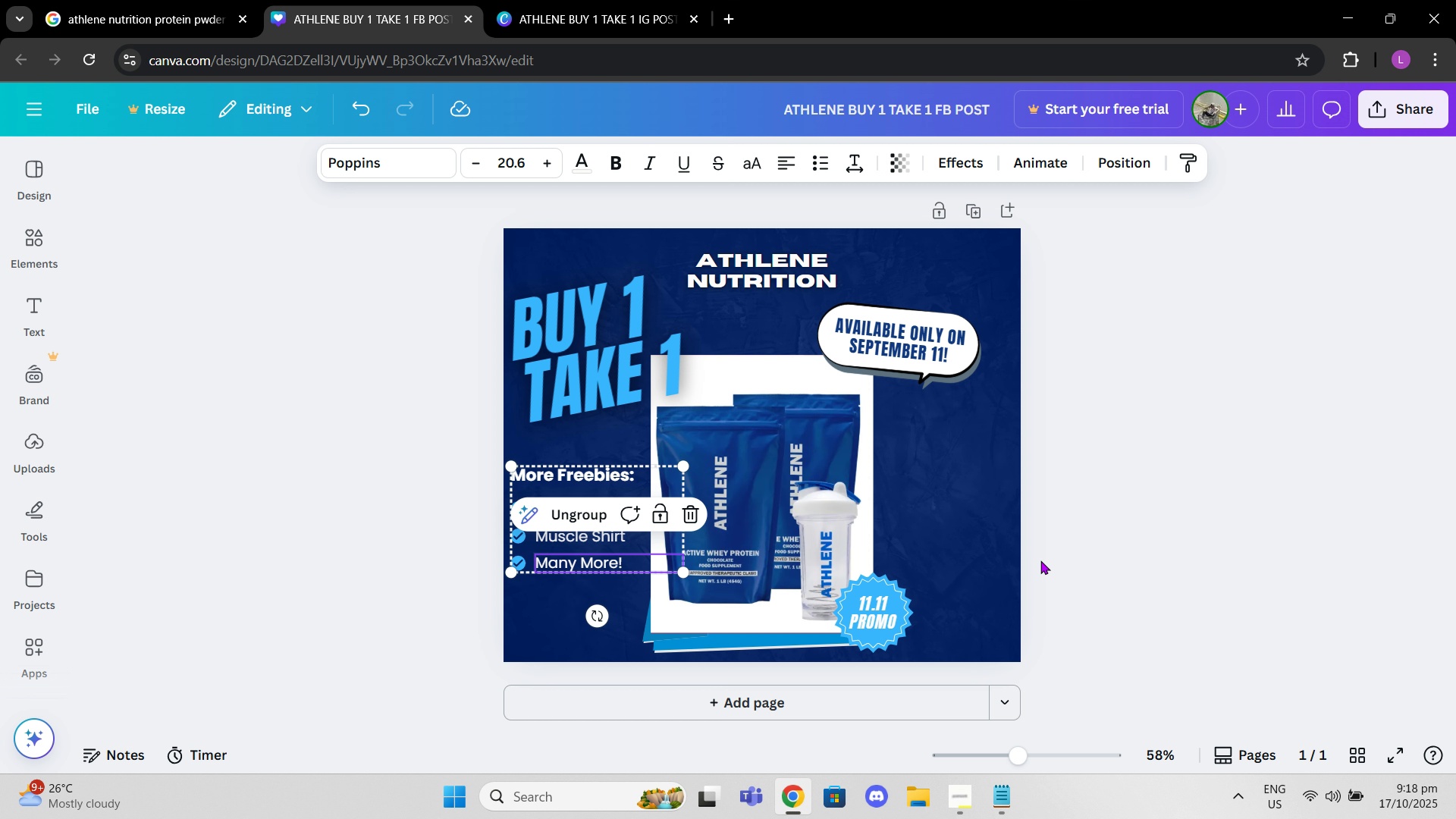 
key(Control+V)
 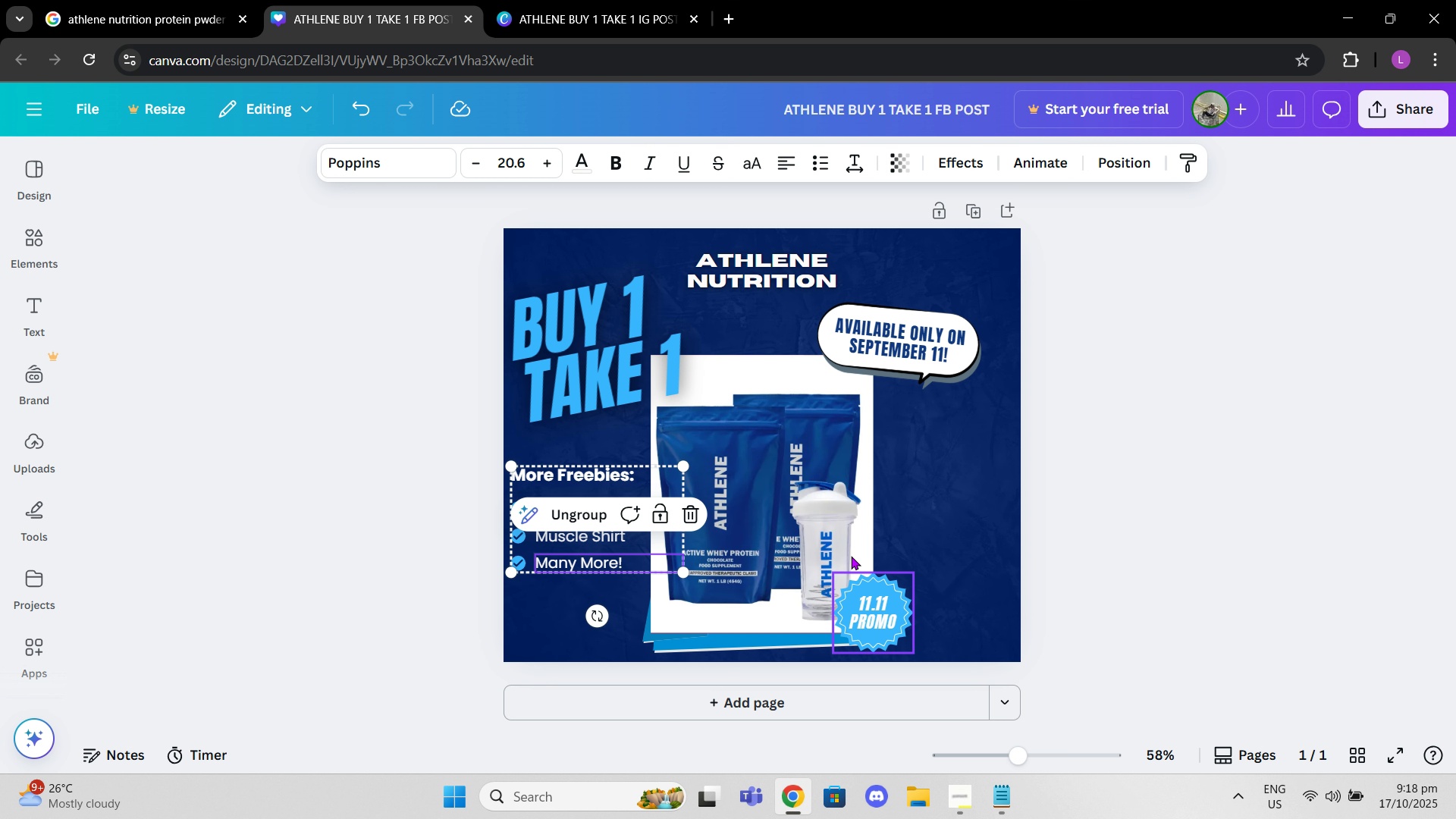 
left_click([974, 480])
 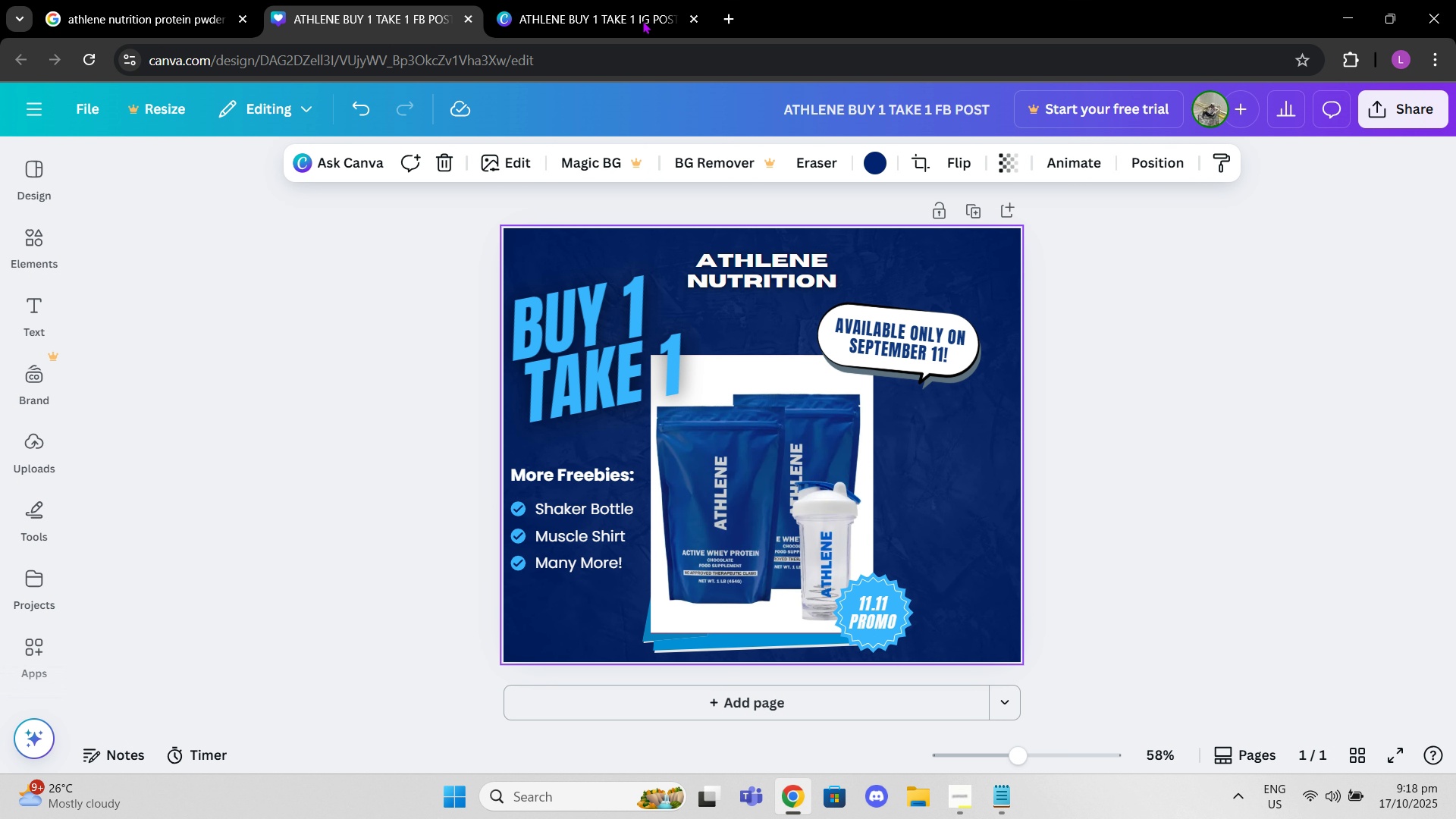 
left_click([607, 4])
 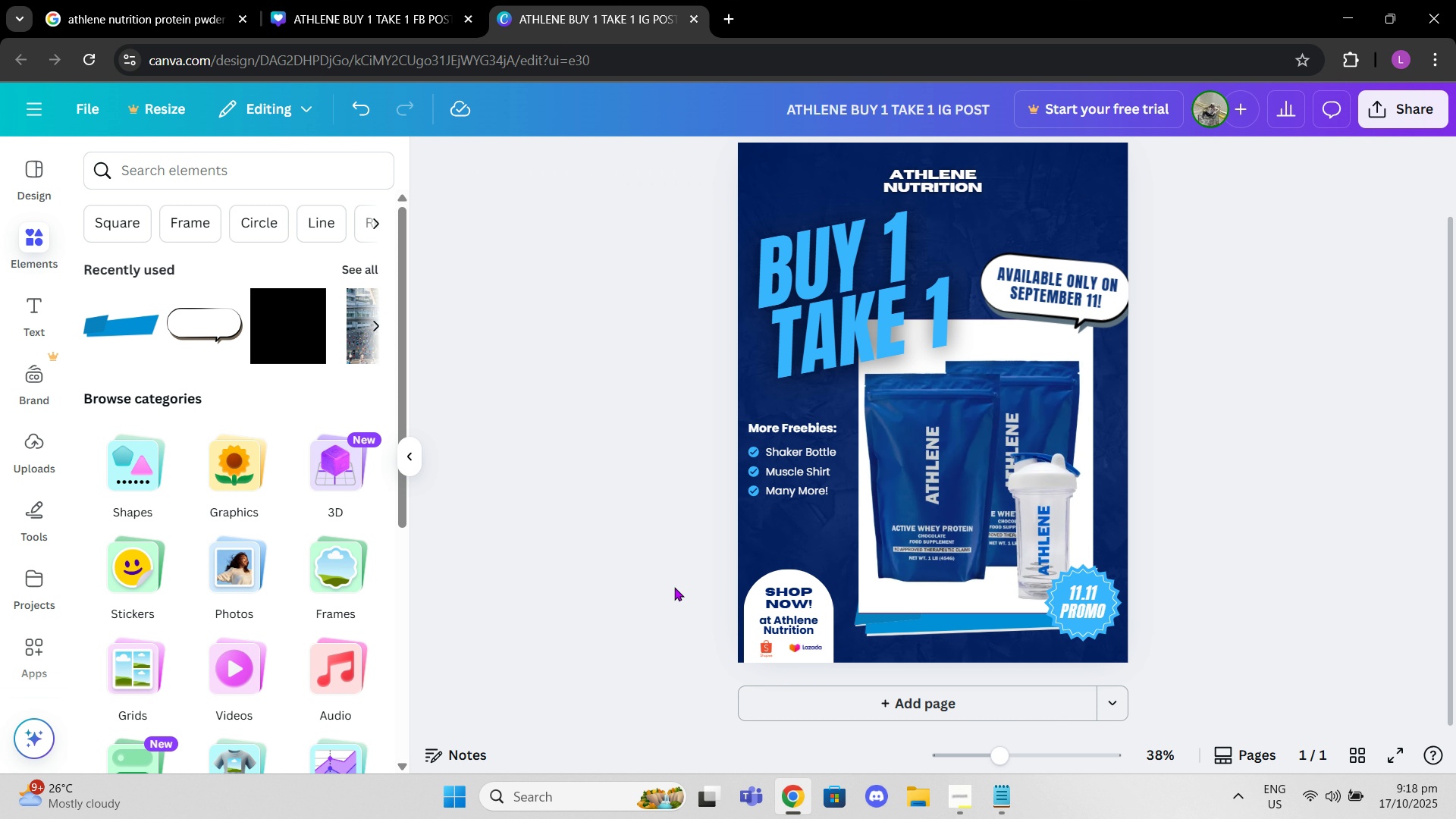 
double_click([765, 598])
 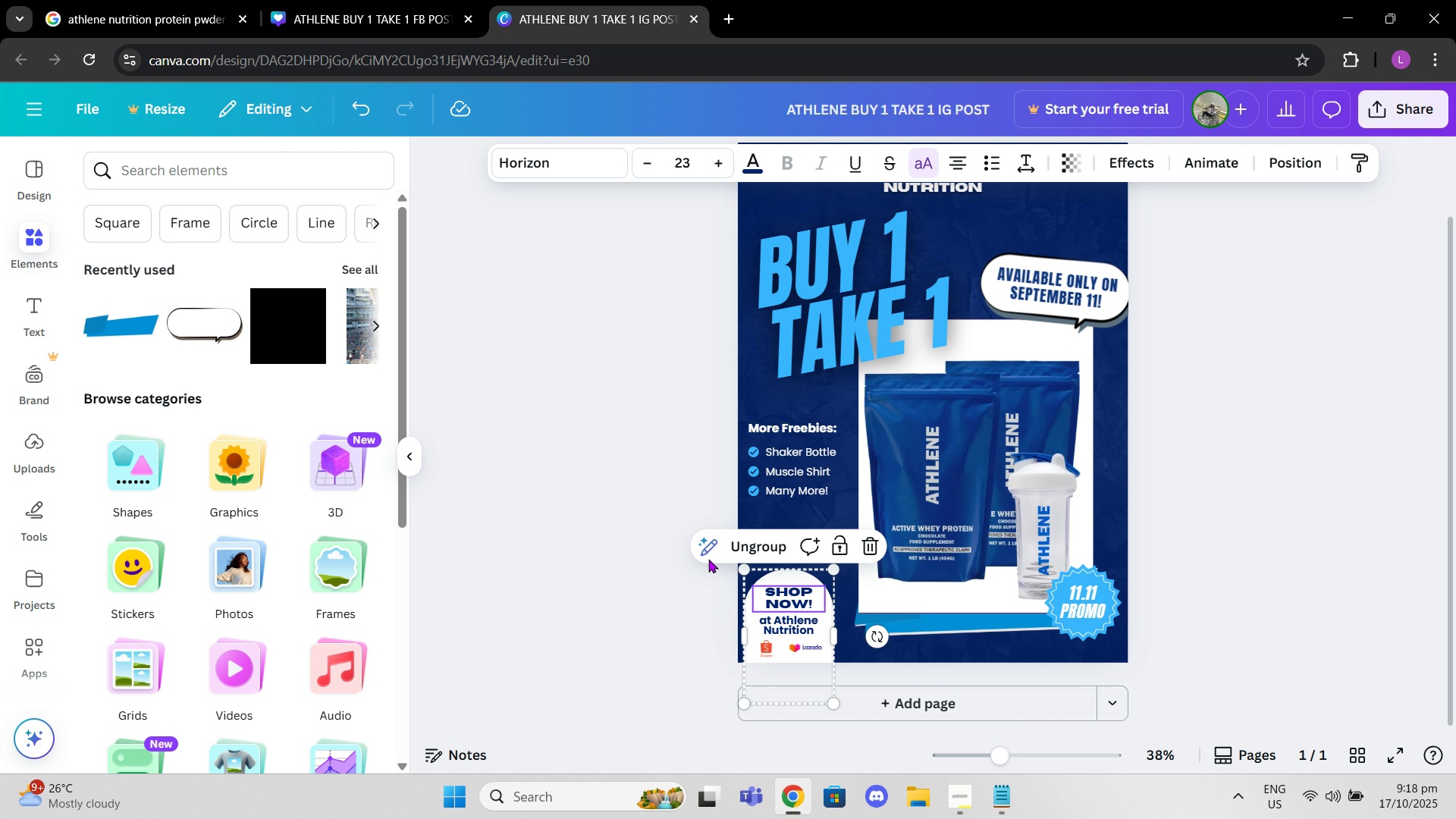 
key(Control+C)
 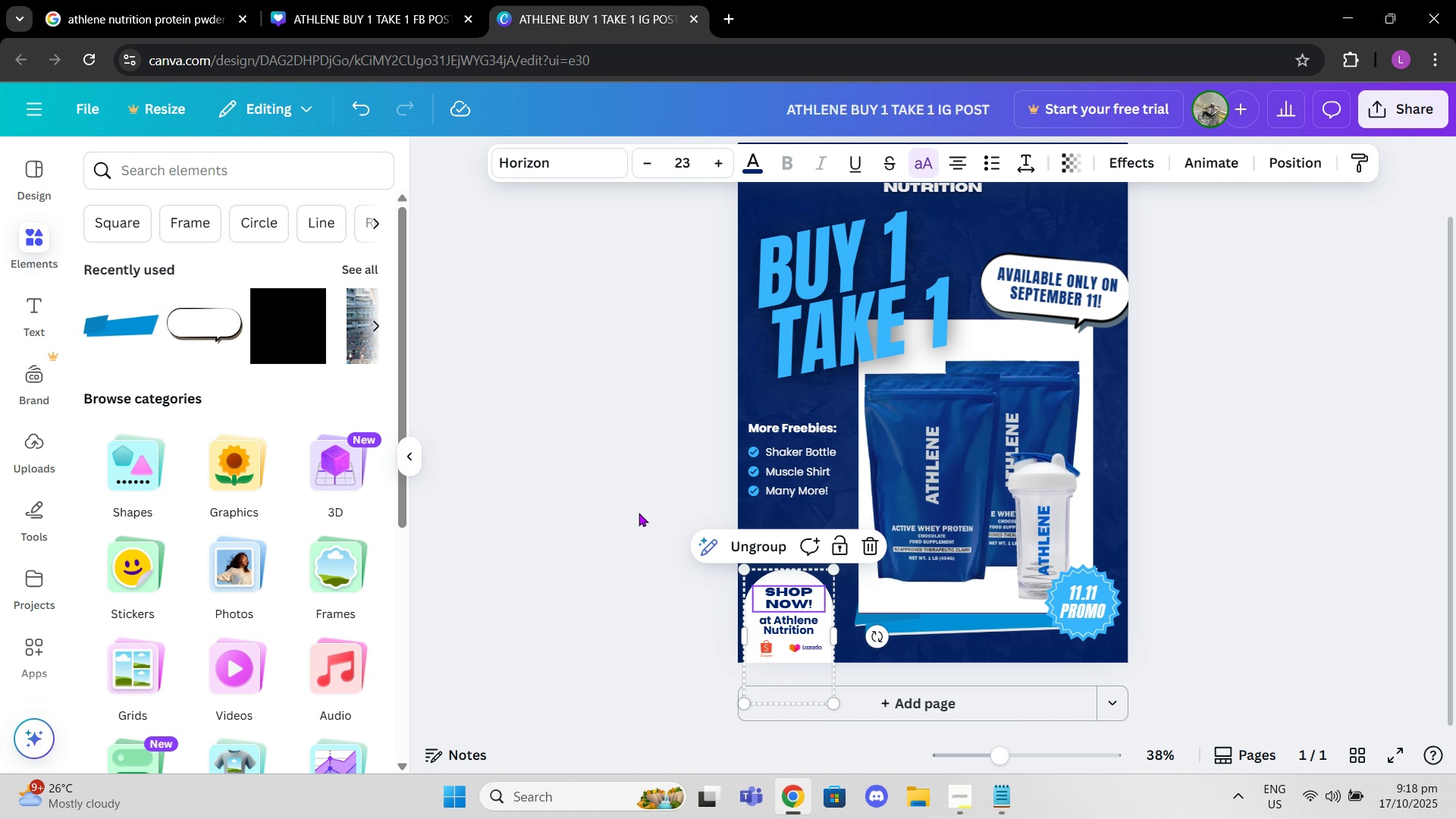 
left_click([631, 520])
 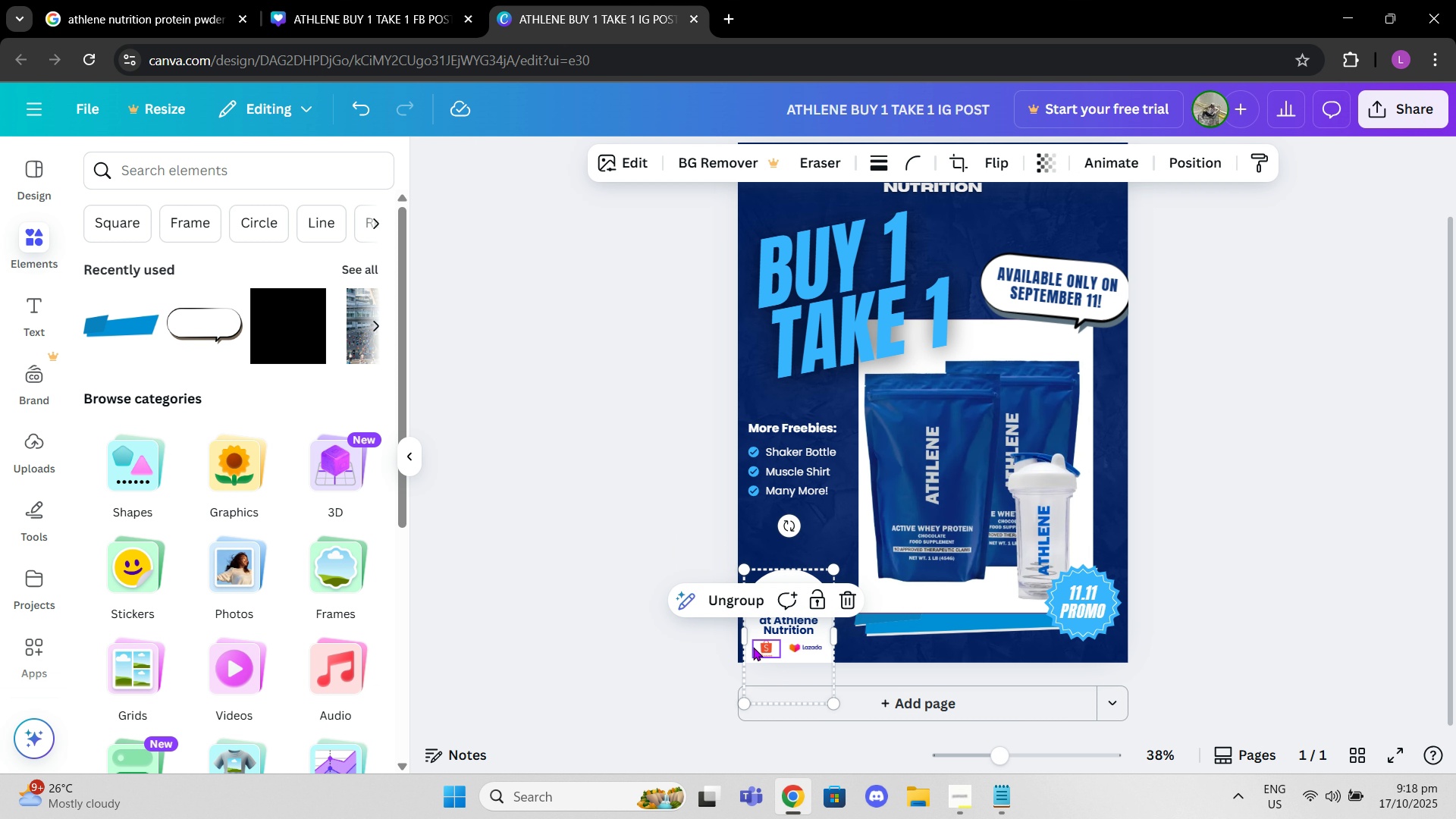 
left_click([753, 647])
 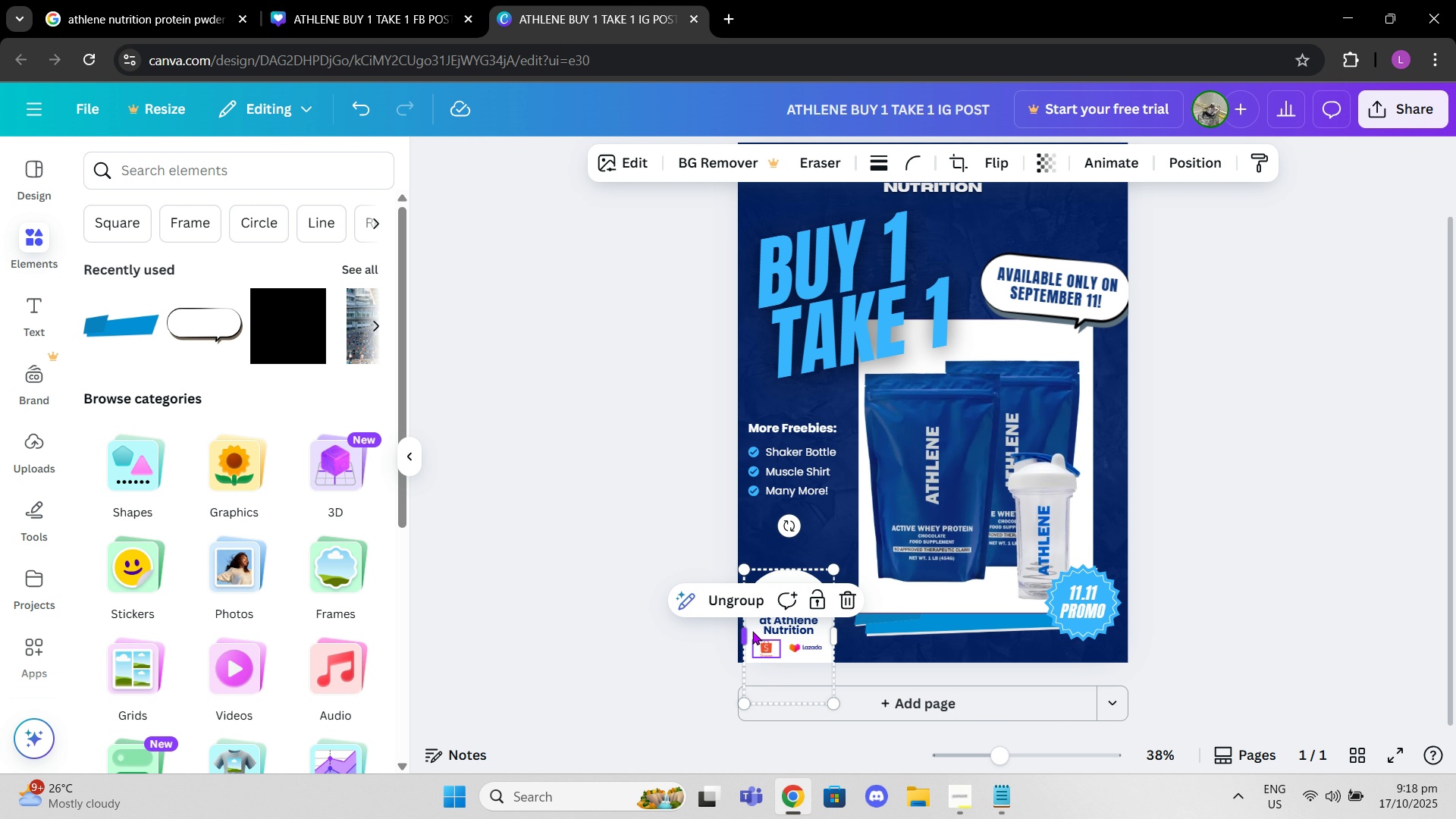 
left_click([781, 681])
 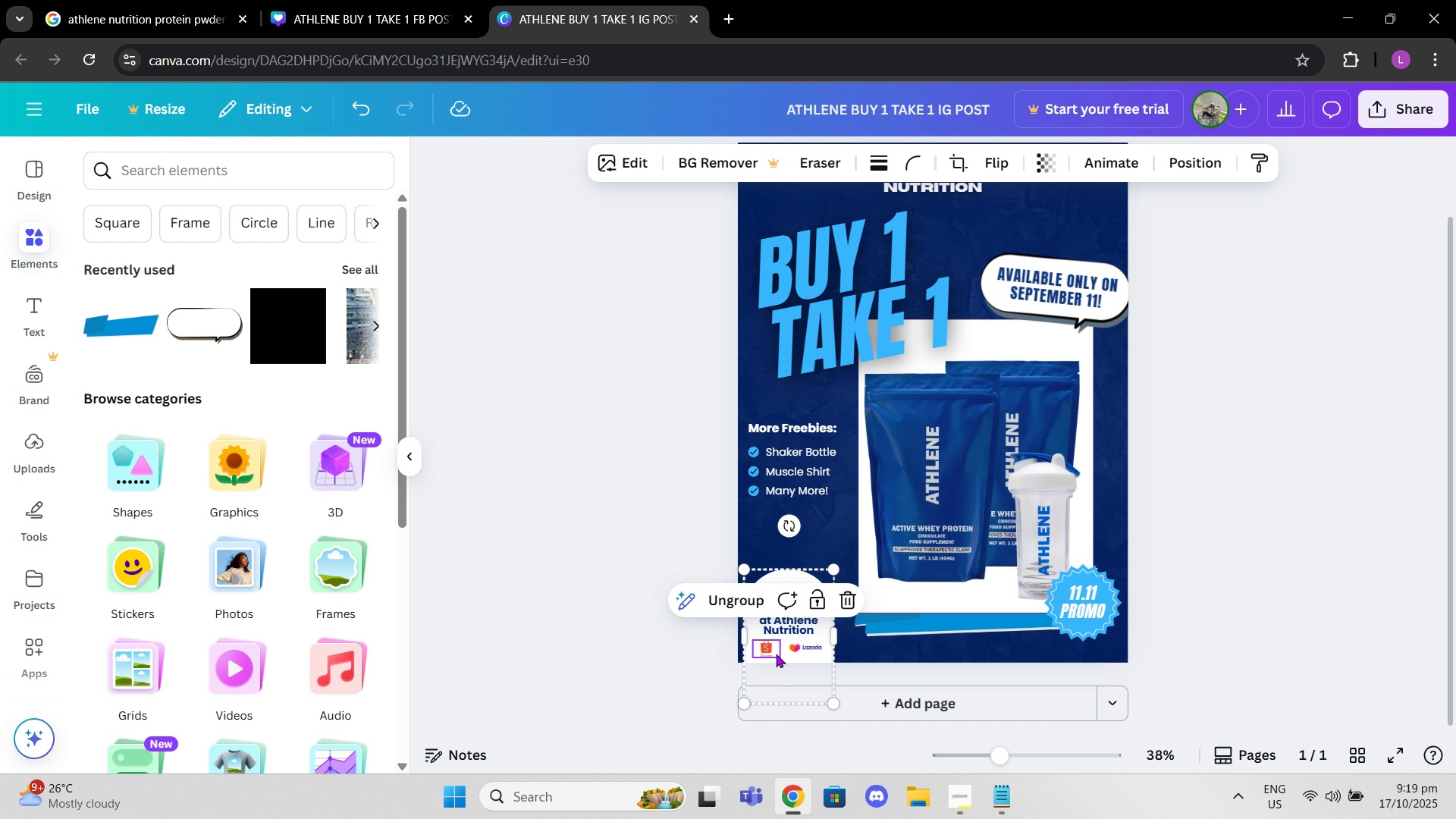 
left_click([776, 654])
 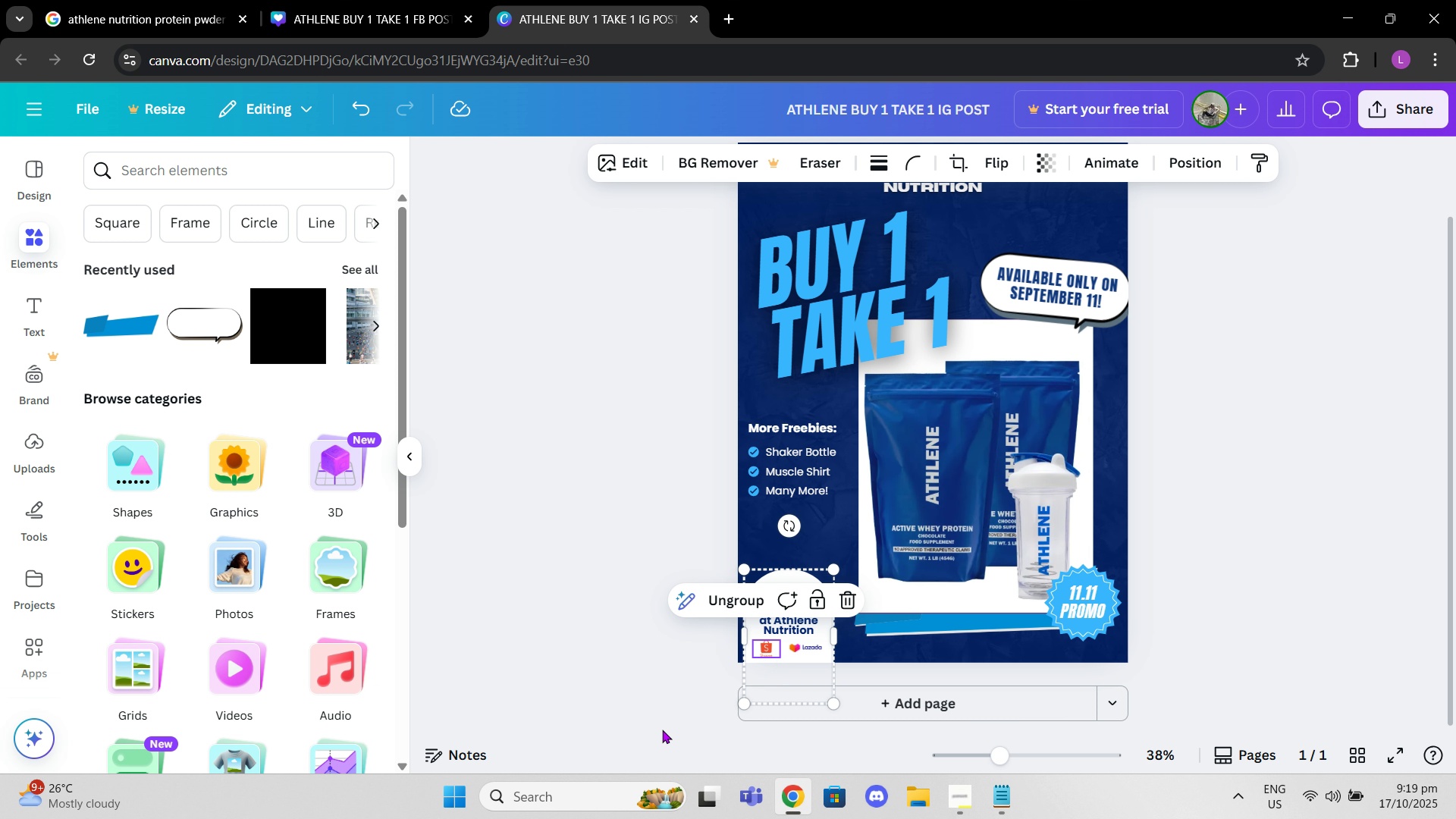 
key(Control+C)
 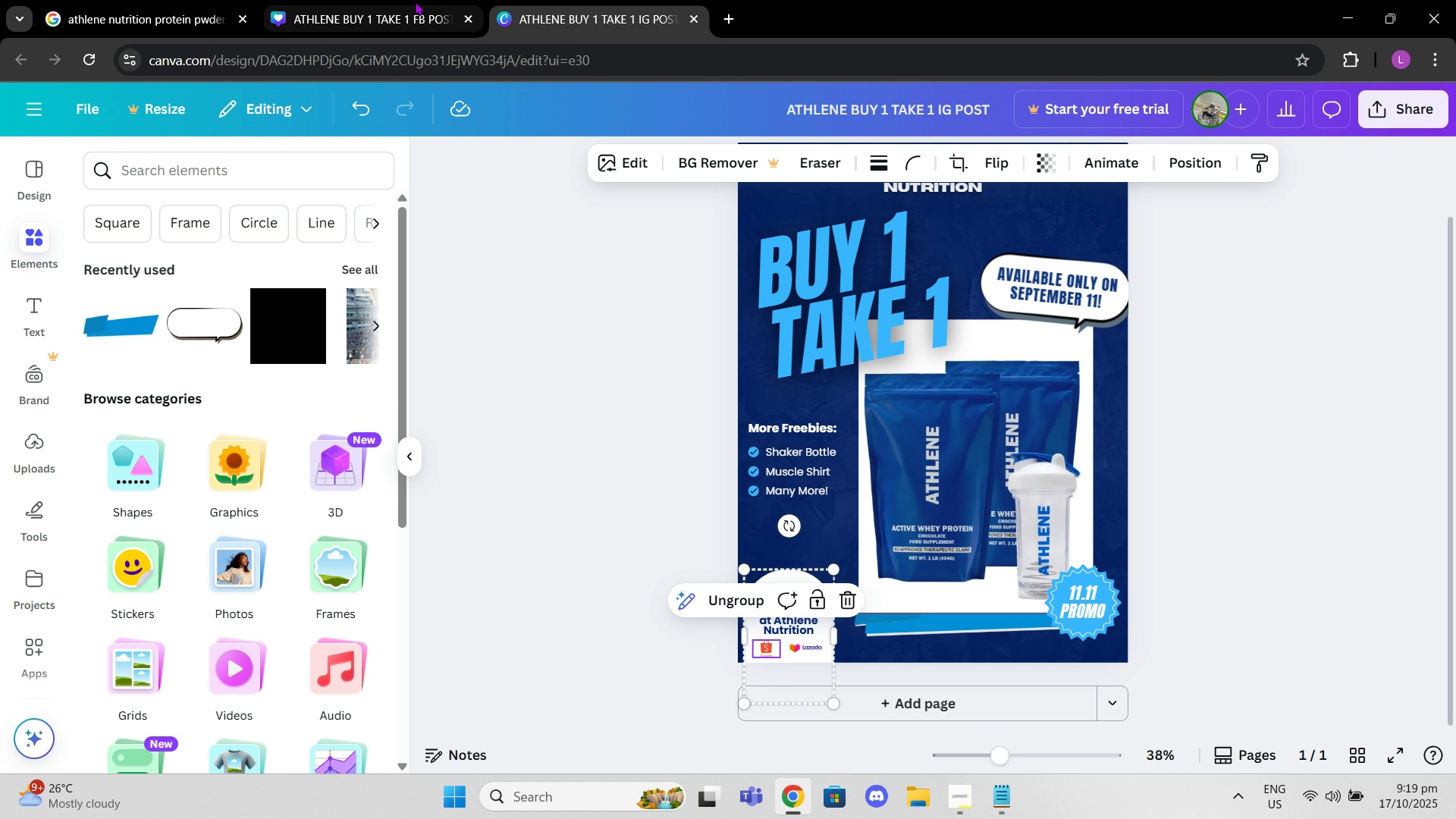 
left_click([415, 2])
 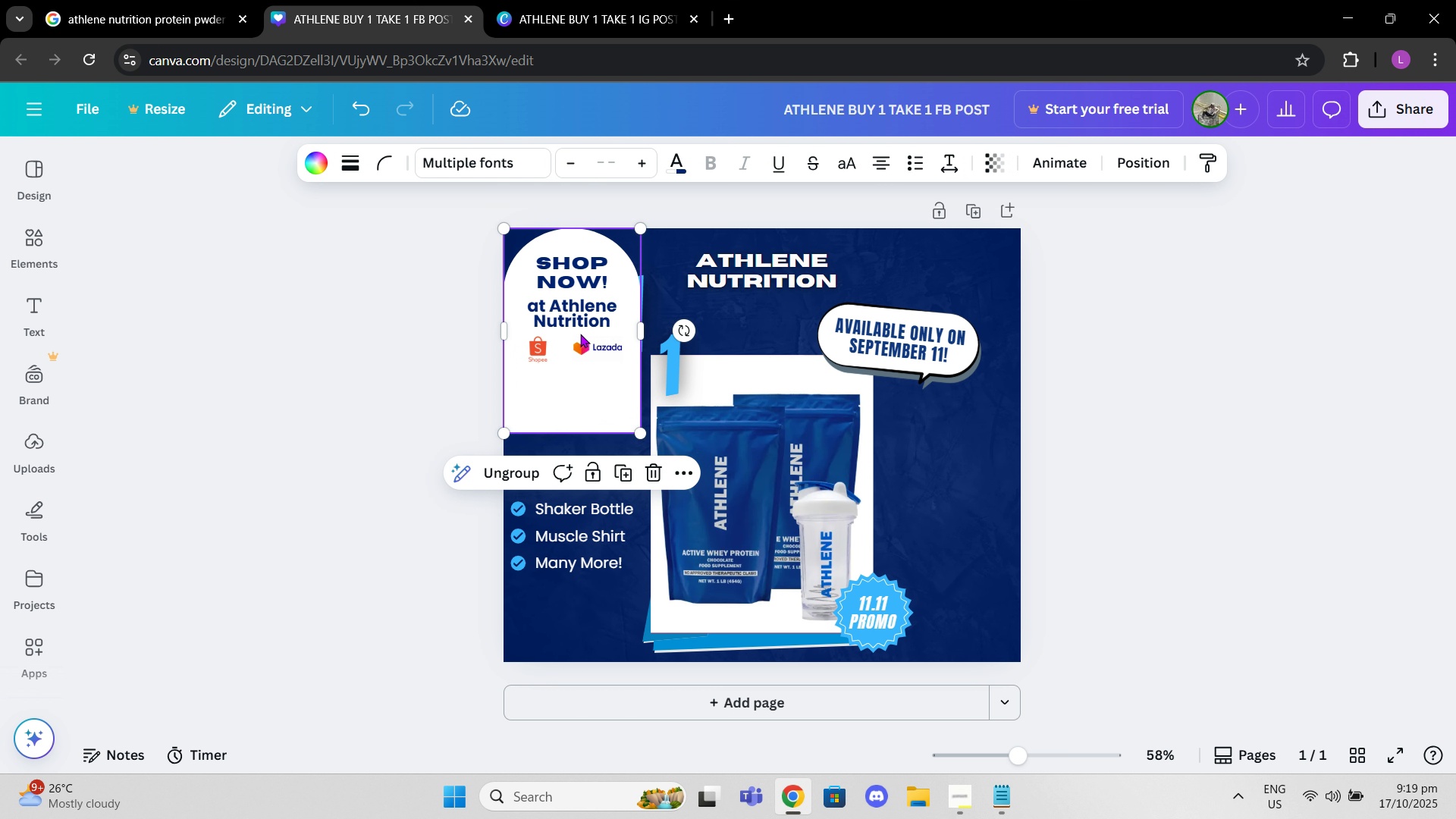 
left_click_drag(start_coordinate=[582, 374], to_coordinate=[952, 656])
 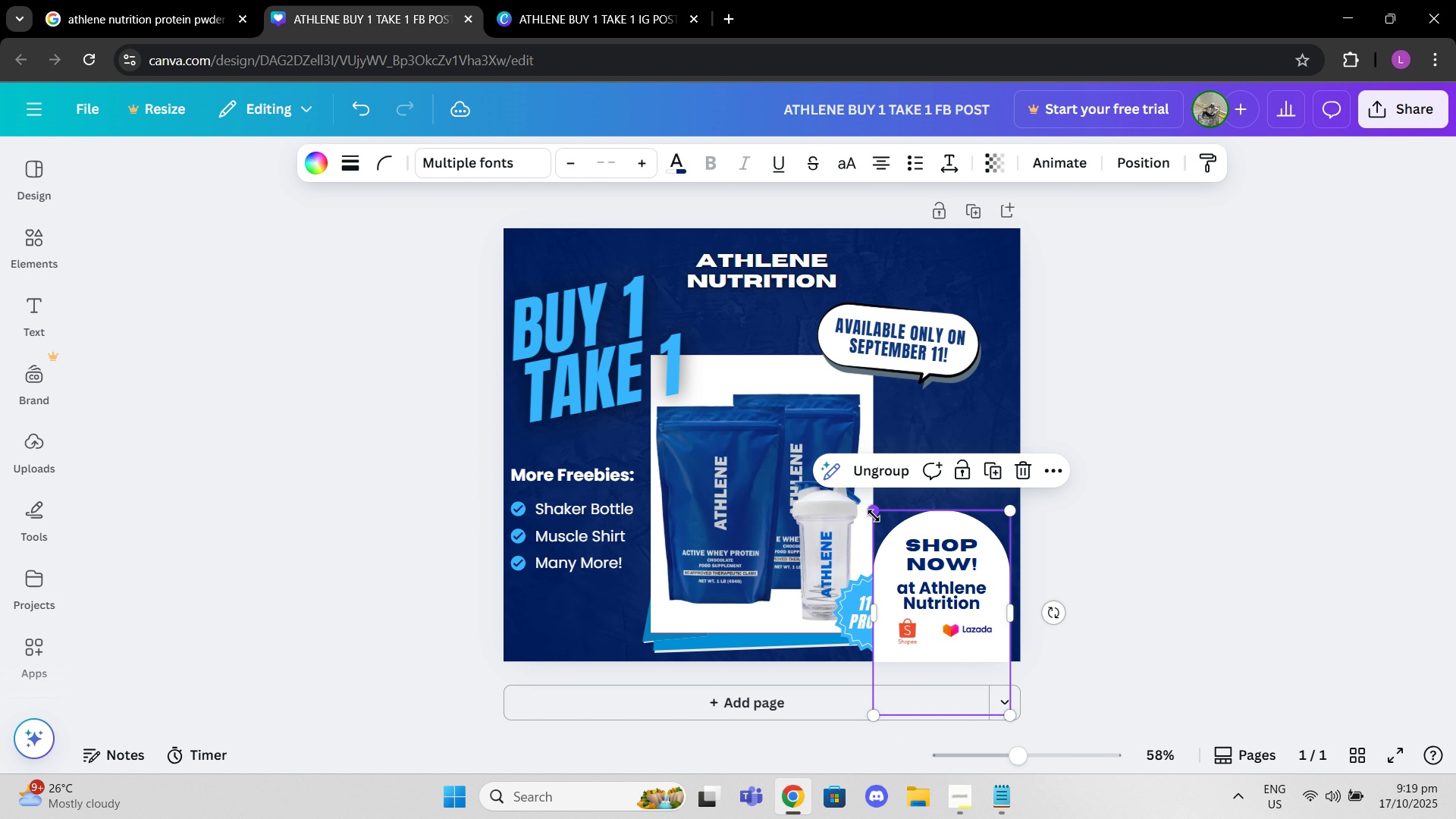 
left_click_drag(start_coordinate=[874, 516], to_coordinate=[918, 563])
 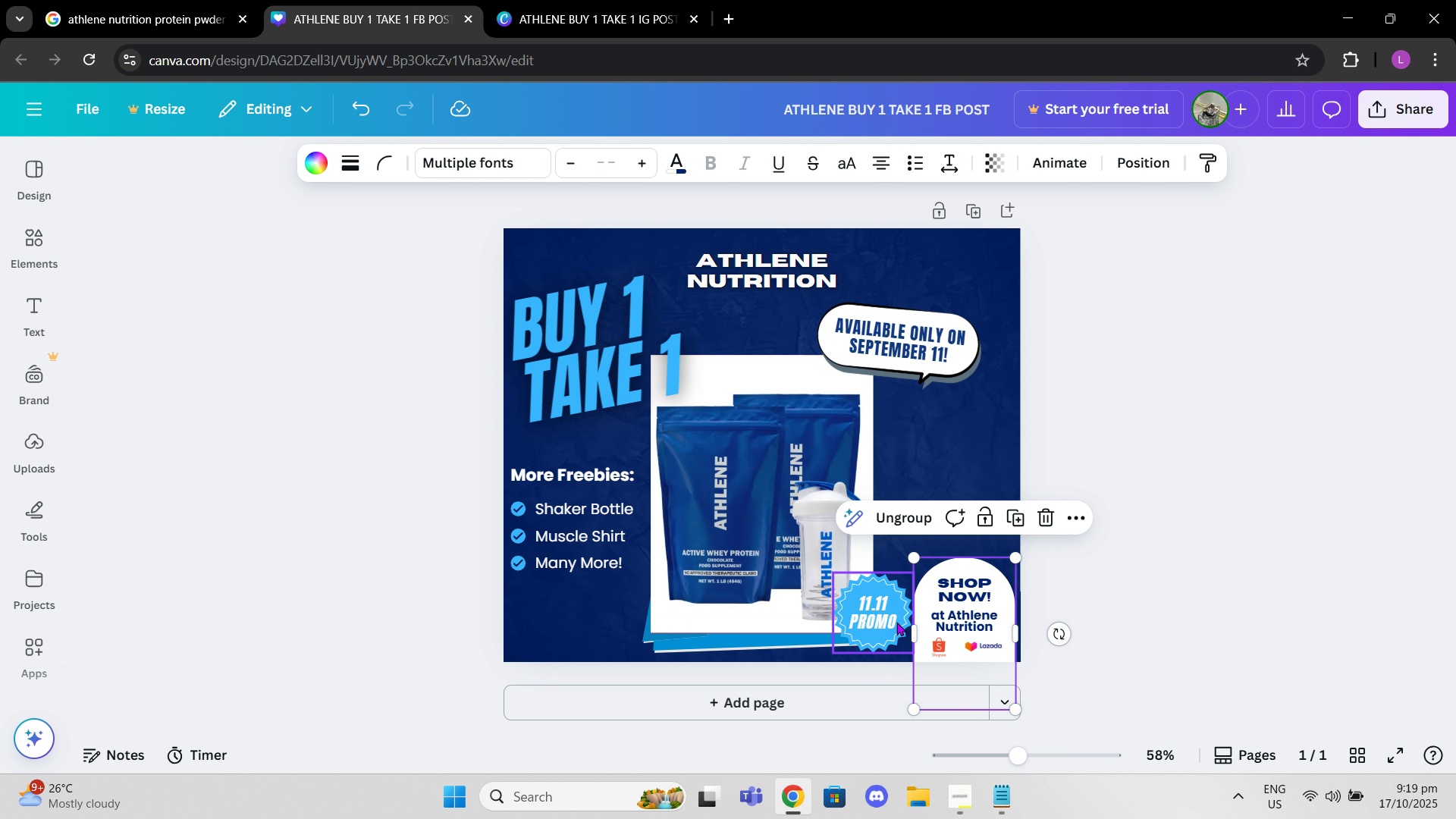 
left_click_drag(start_coordinate=[556, 512], to_coordinate=[930, 468])
 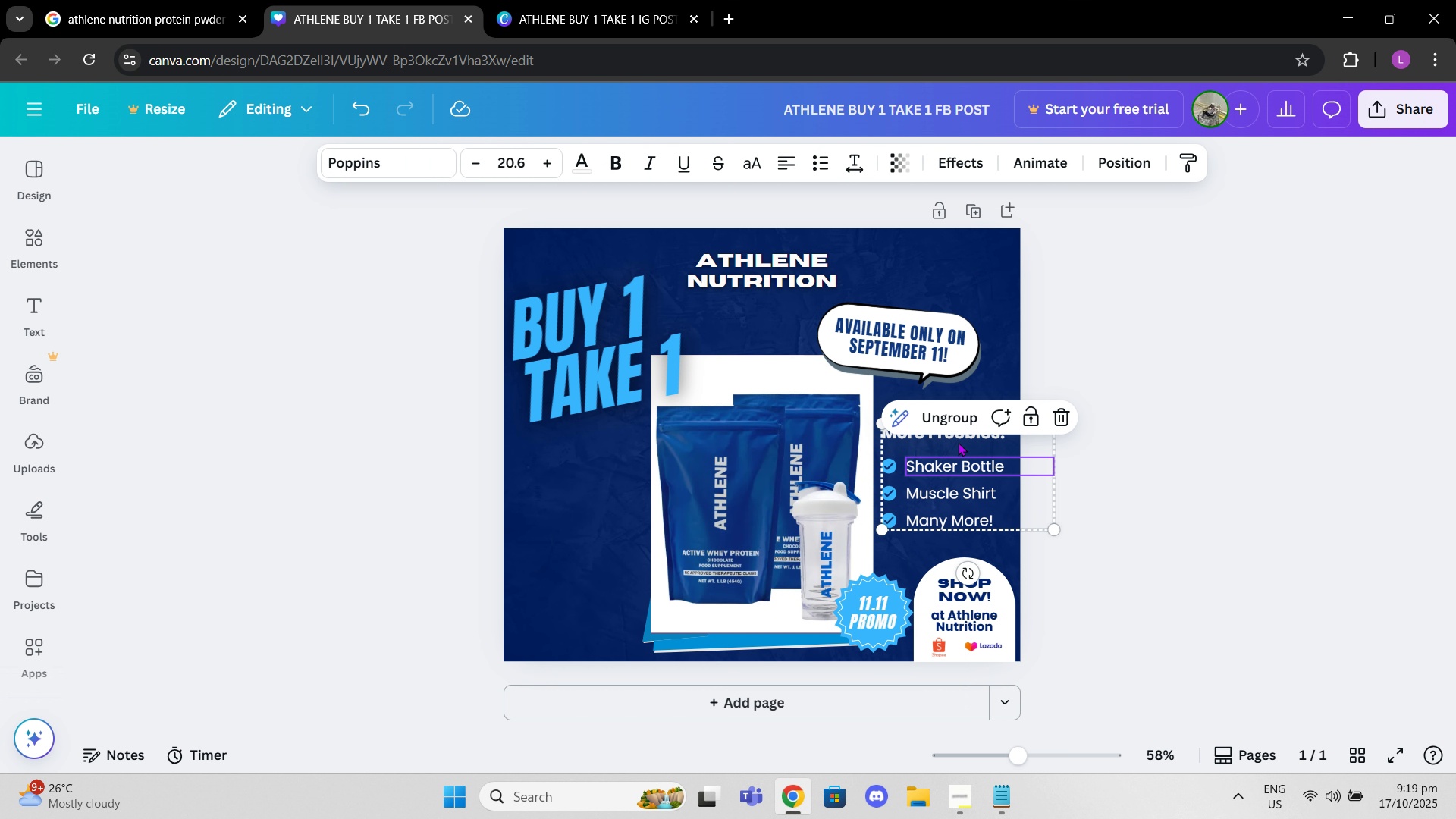 
left_click_drag(start_coordinate=[958, 442], to_coordinate=[960, 460])
 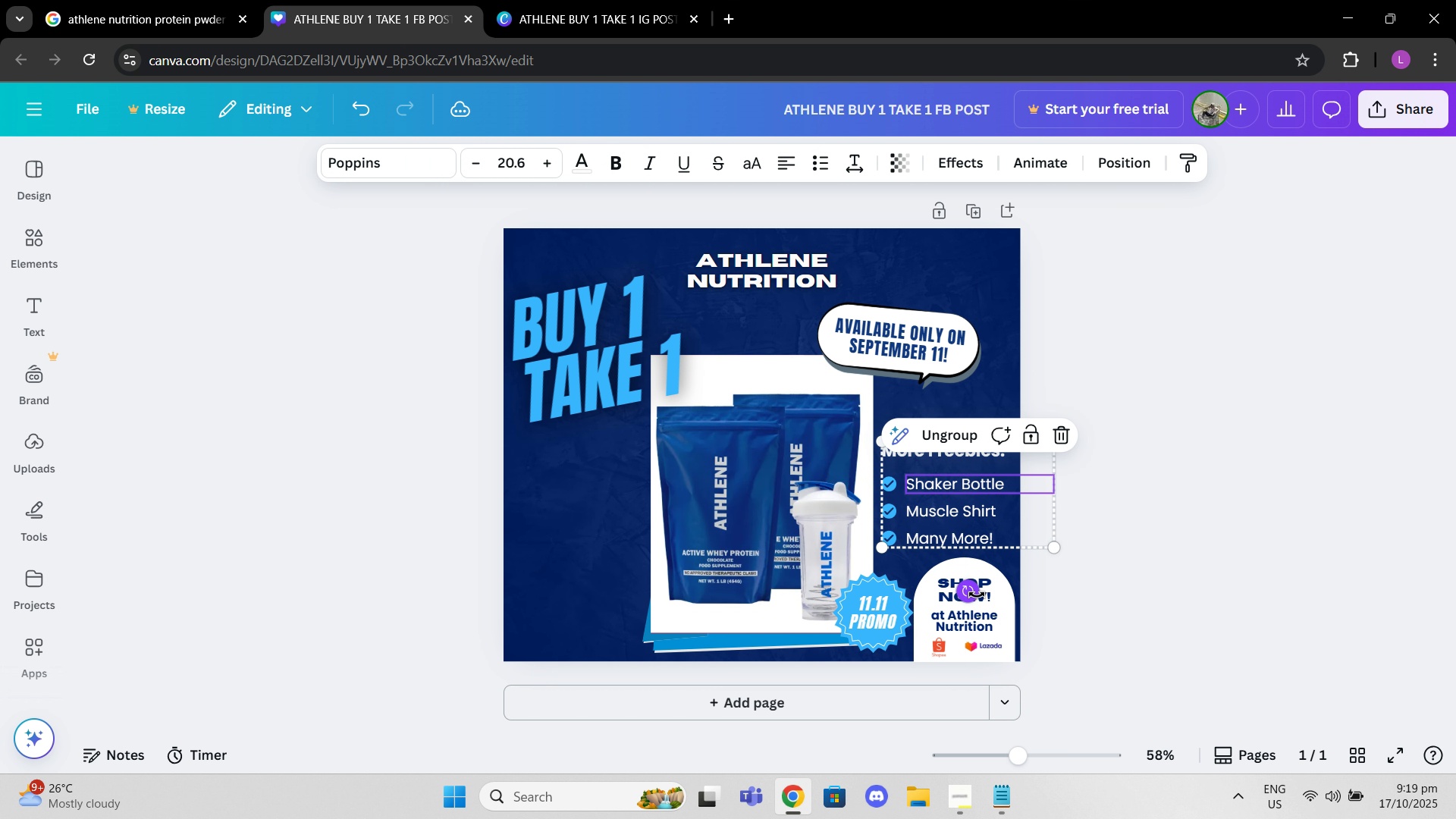 
left_click_drag(start_coordinate=[977, 595], to_coordinate=[971, 595])
 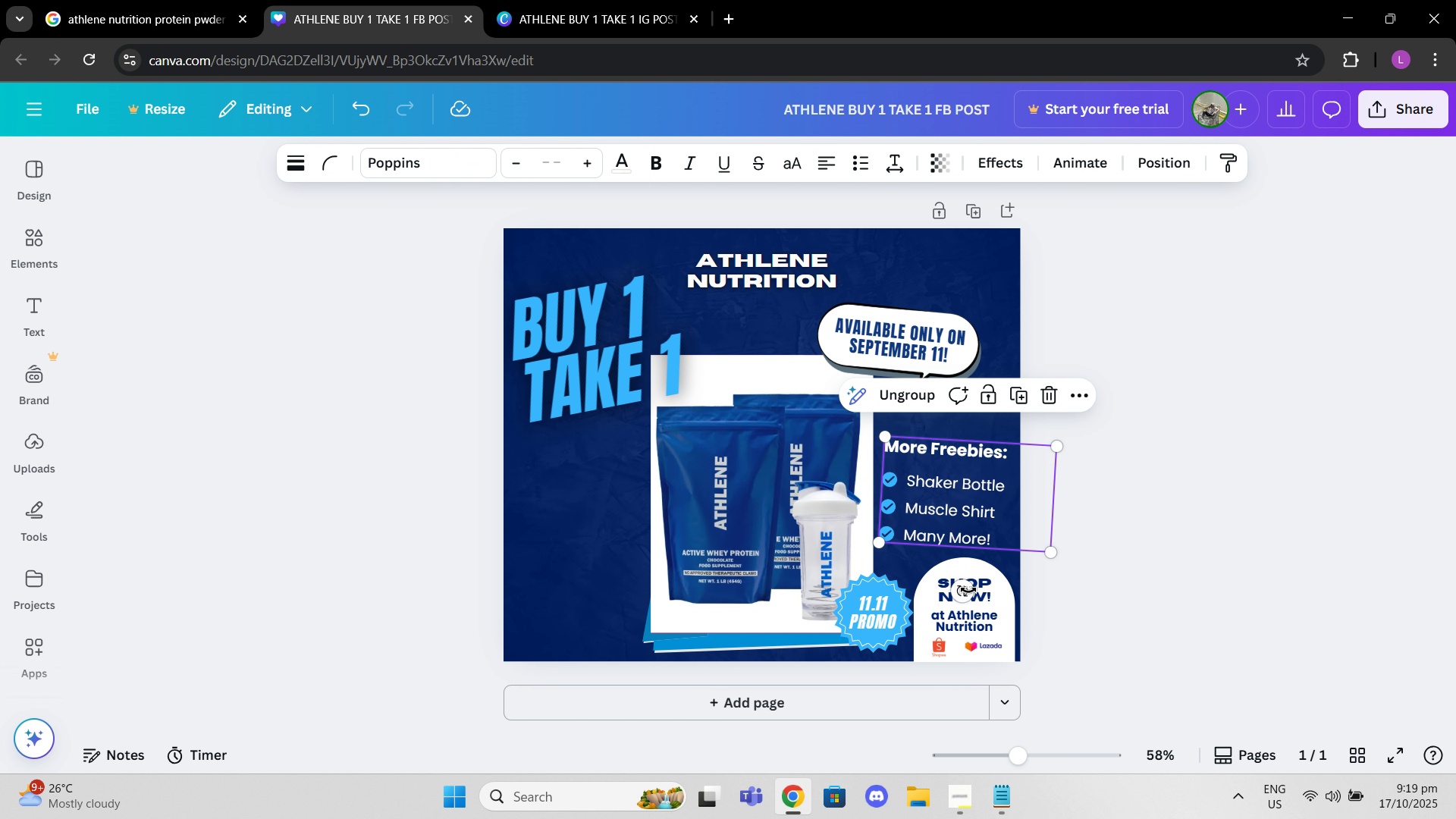 
key(Control+Z)
 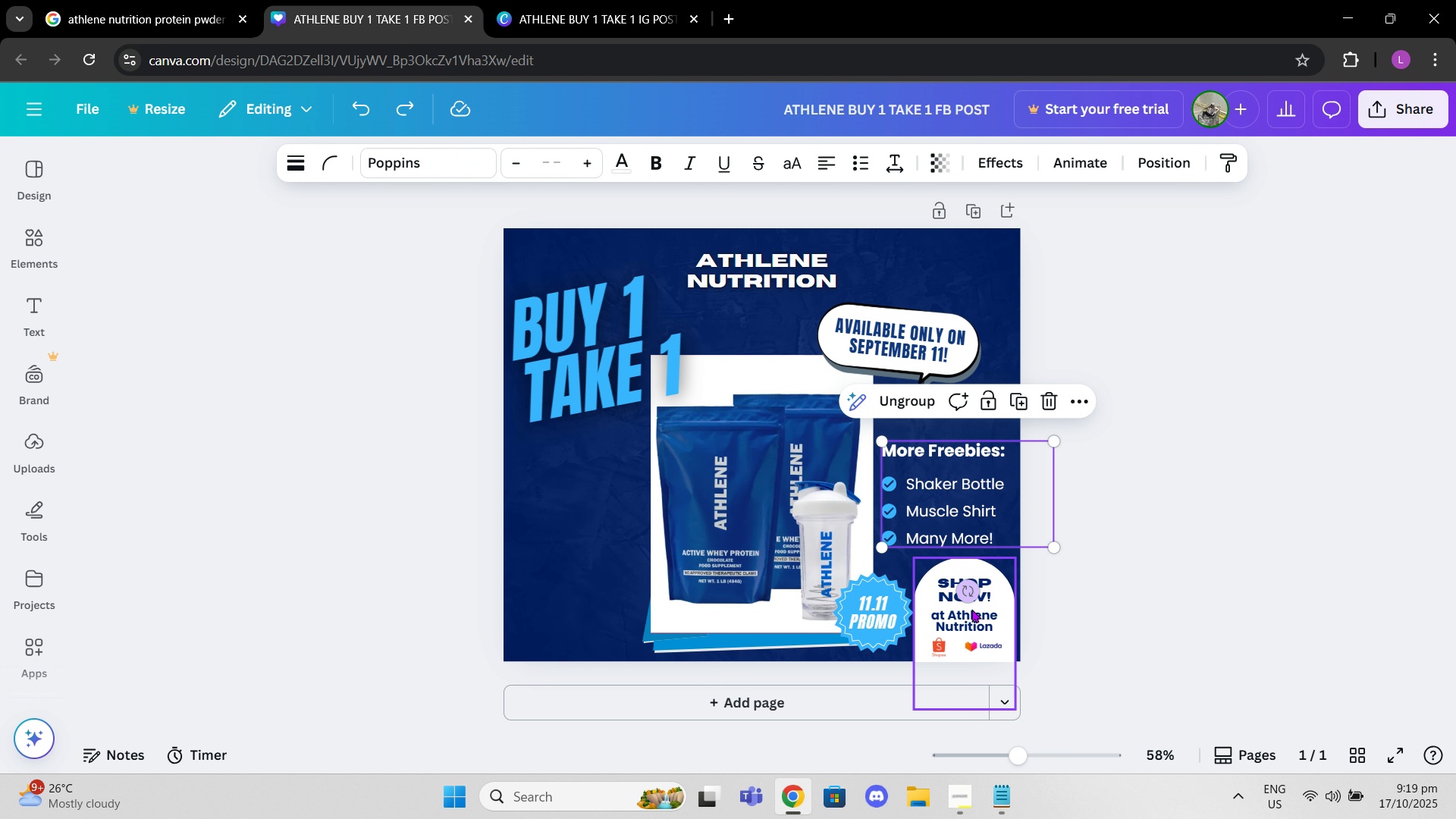 
left_click_drag(start_coordinate=[973, 609], to_coordinate=[977, 609])
 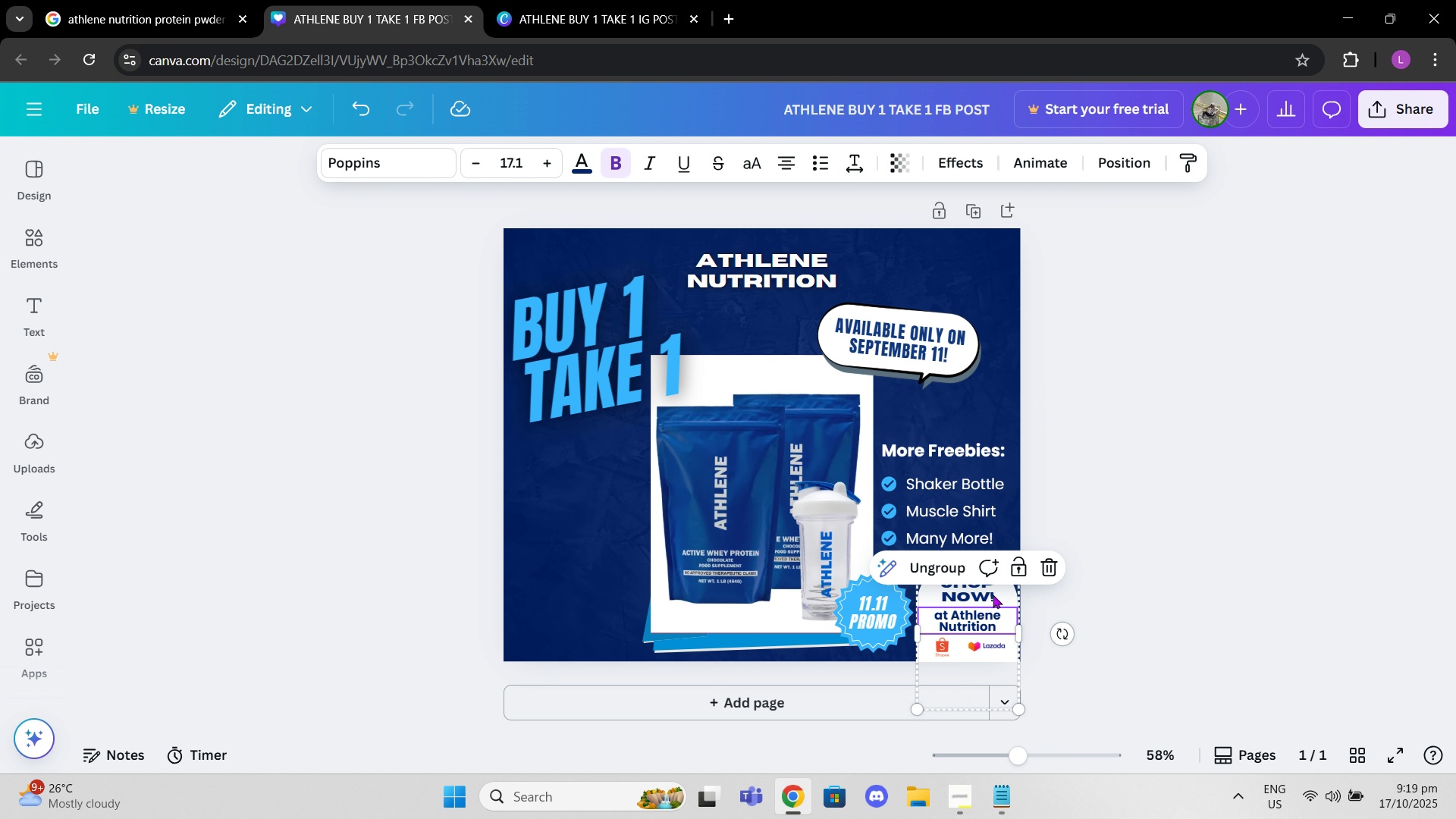 
left_click_drag(start_coordinate=[993, 595], to_coordinate=[589, 591])
 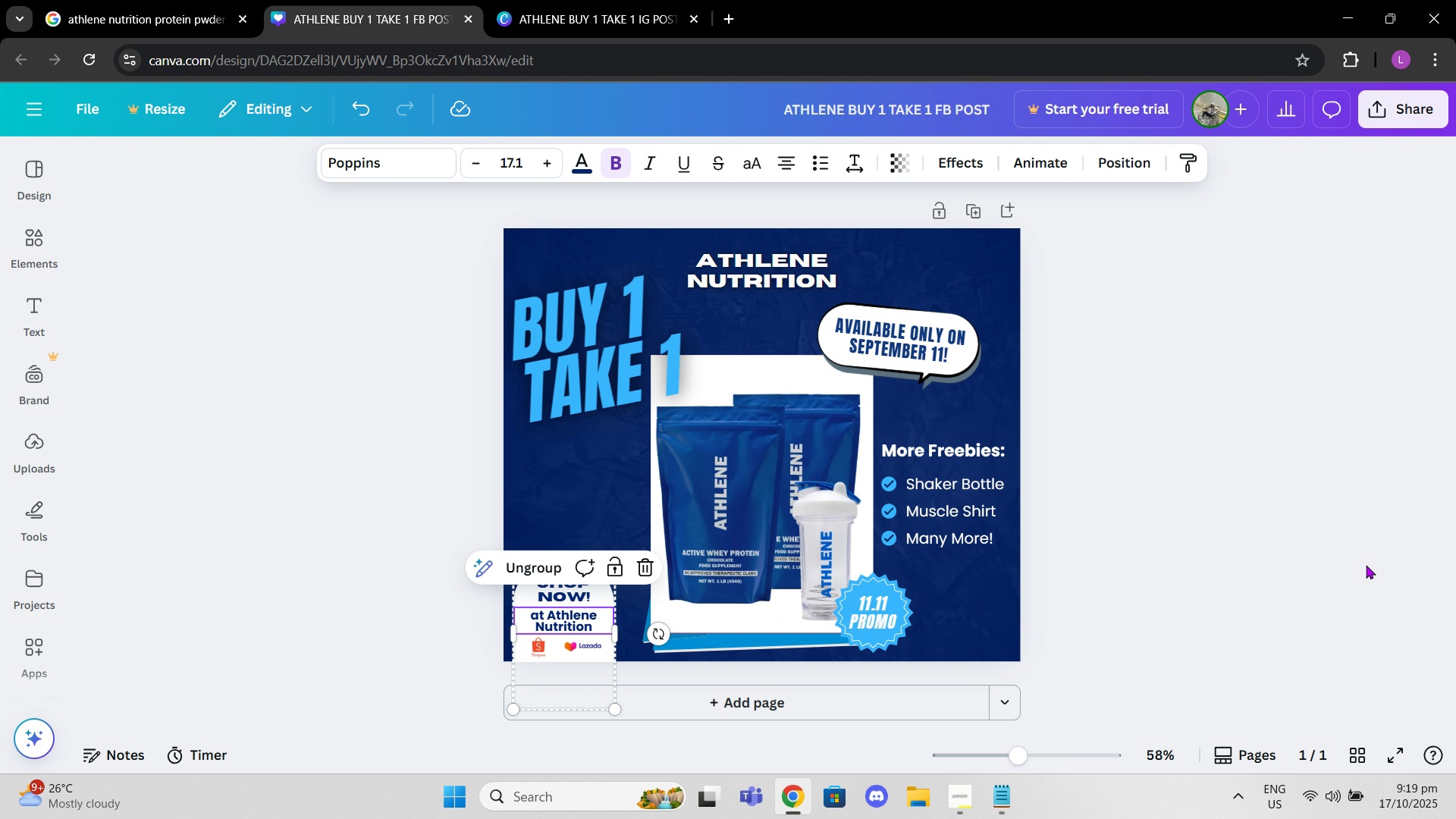 
left_click([1366, 565])
 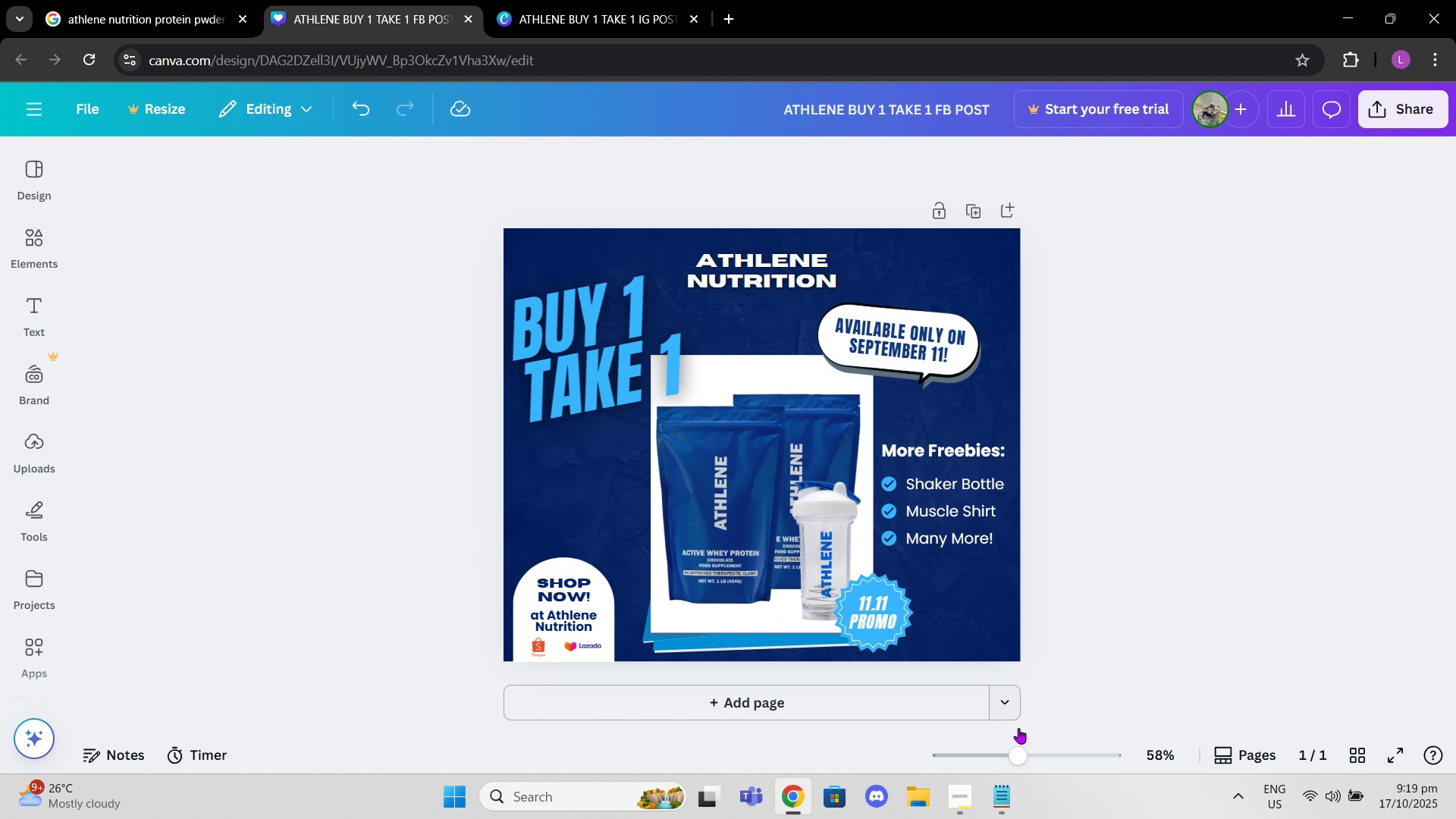 
left_click([965, 798])